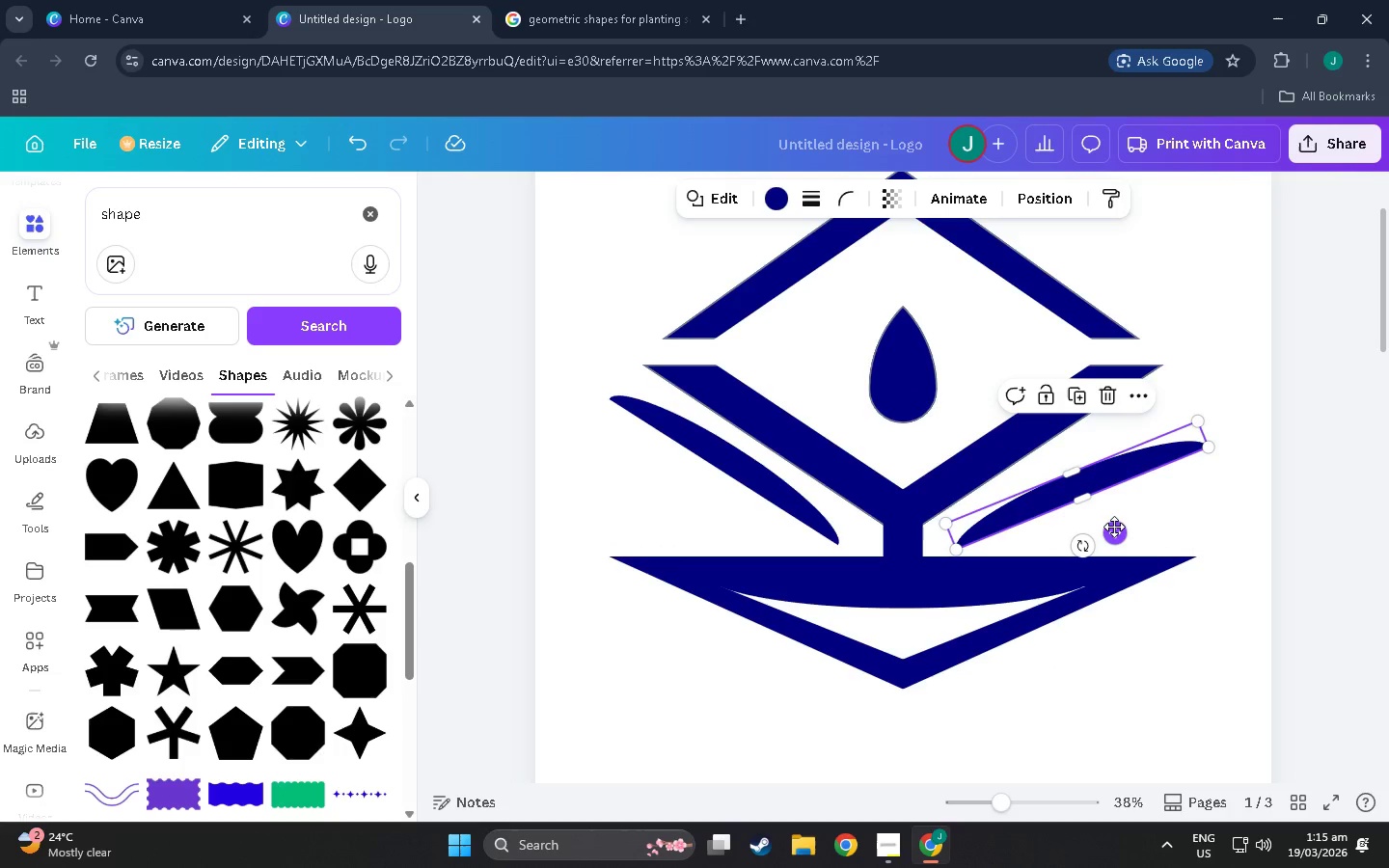 
left_click_drag(start_coordinate=[1114, 527], to_coordinate=[1113, 522])
 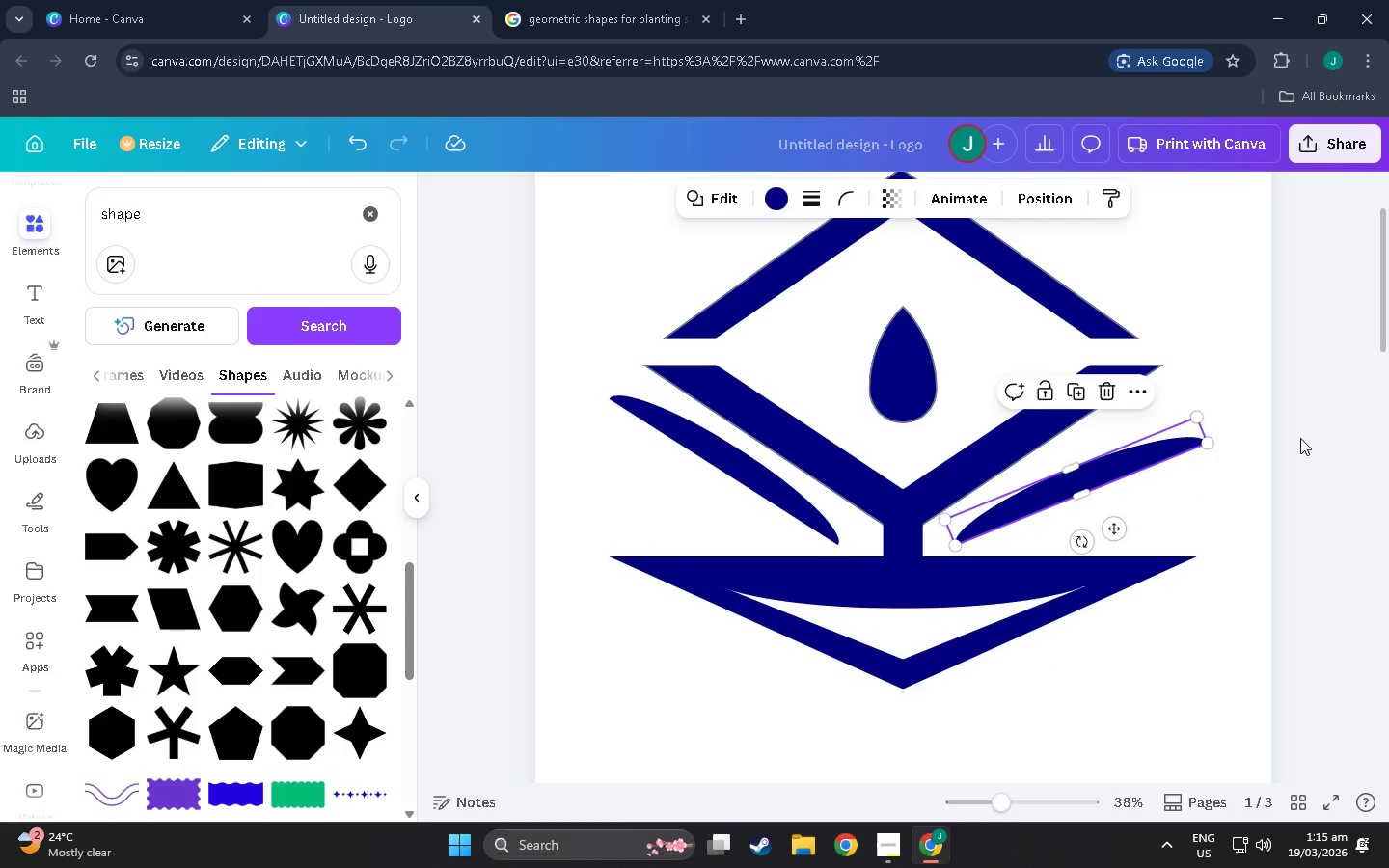 
left_click([1300, 438])
 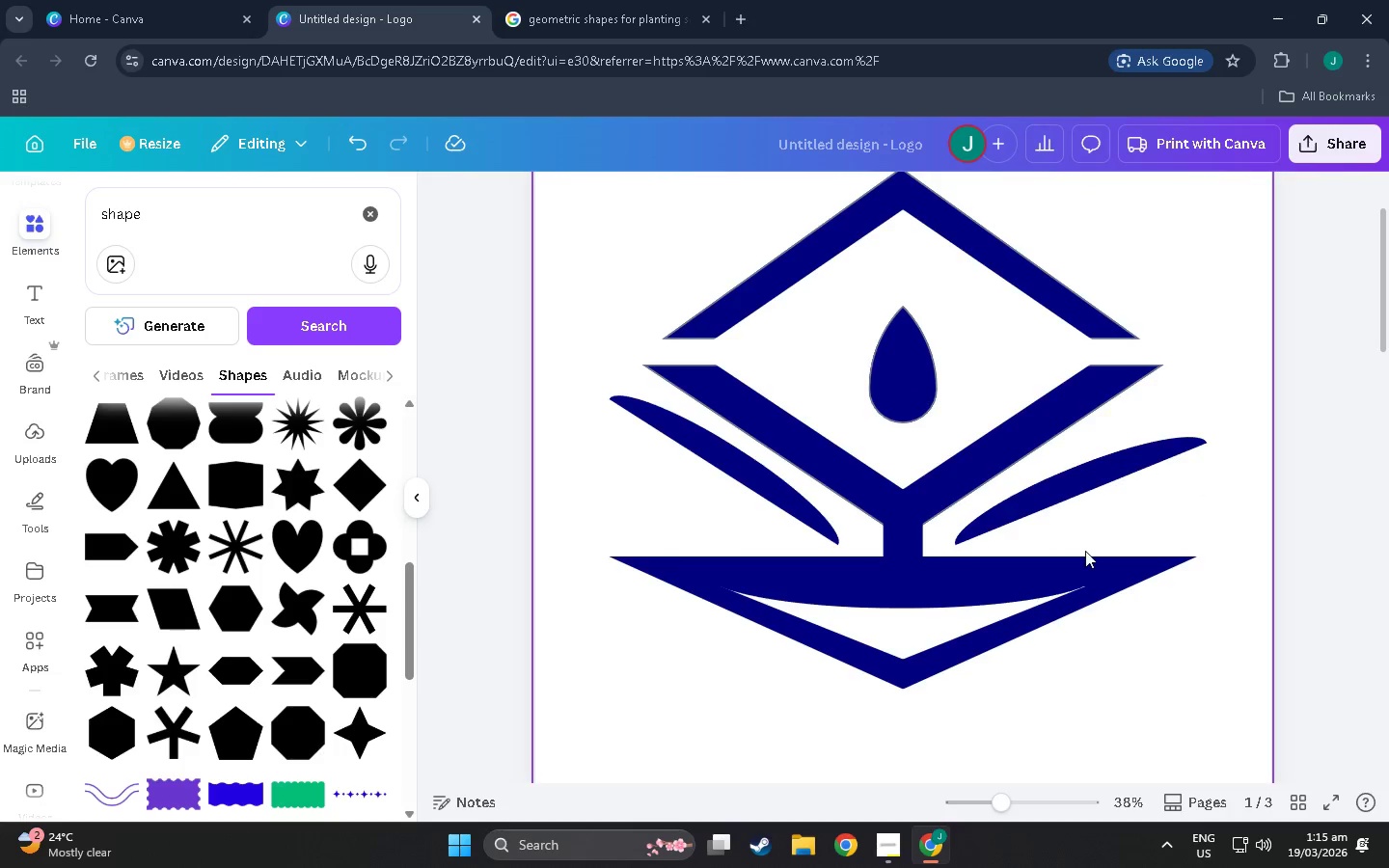 
scroll: coordinate [1085, 548], scroll_direction: down, amount: 5.0
 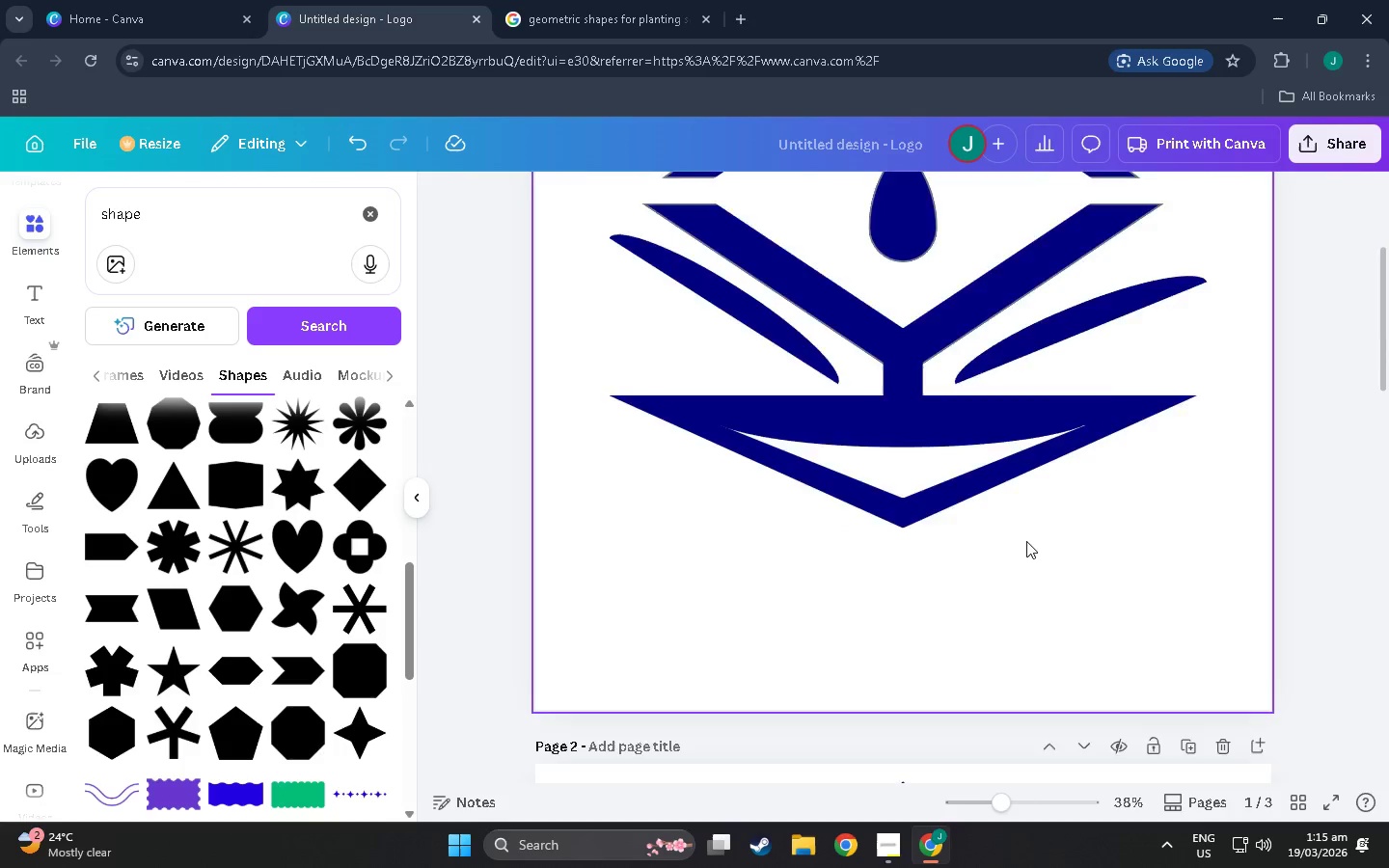 
scroll: coordinate [1145, 565], scroll_direction: up, amount: 7.0
 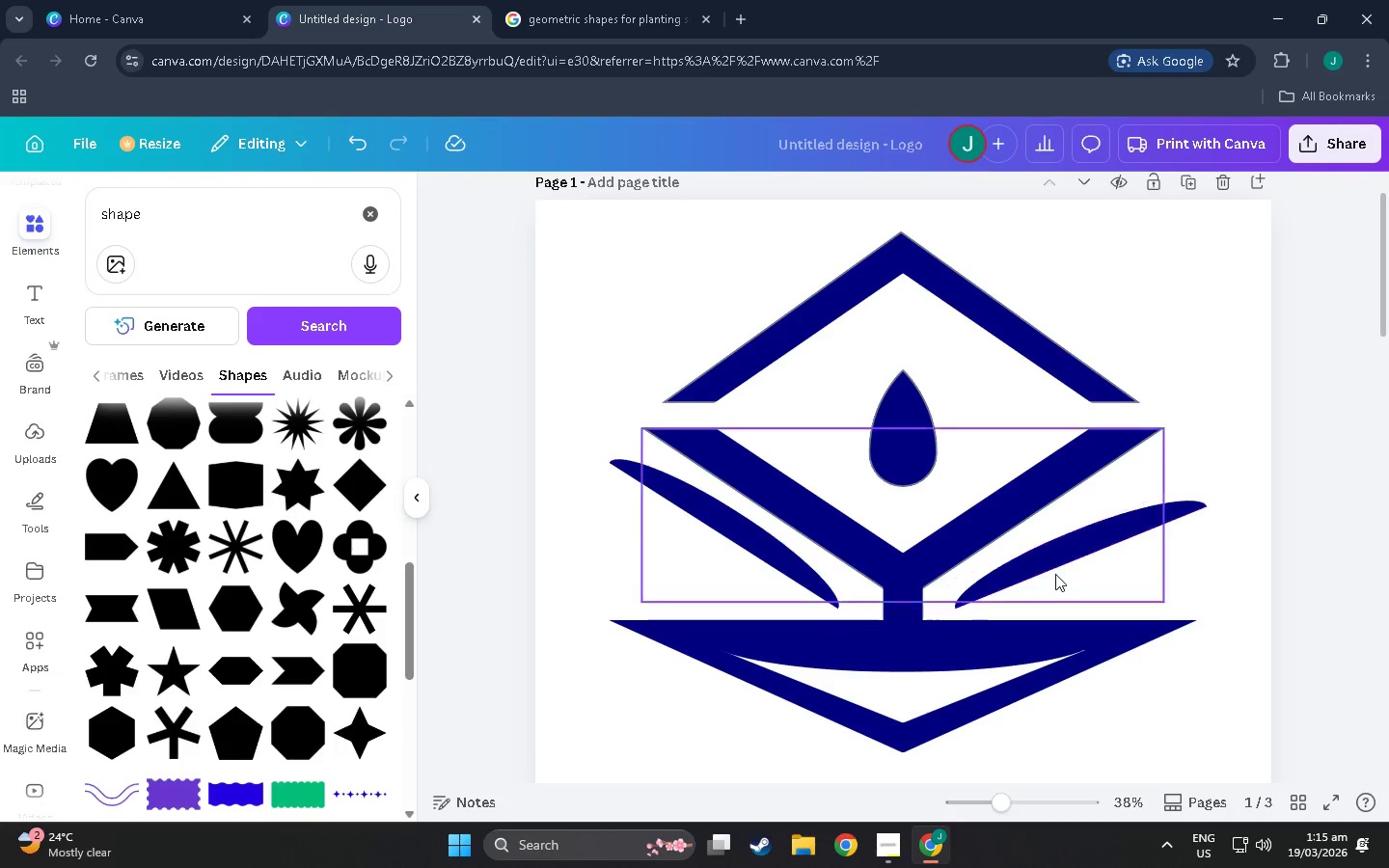 
left_click([1052, 563])
 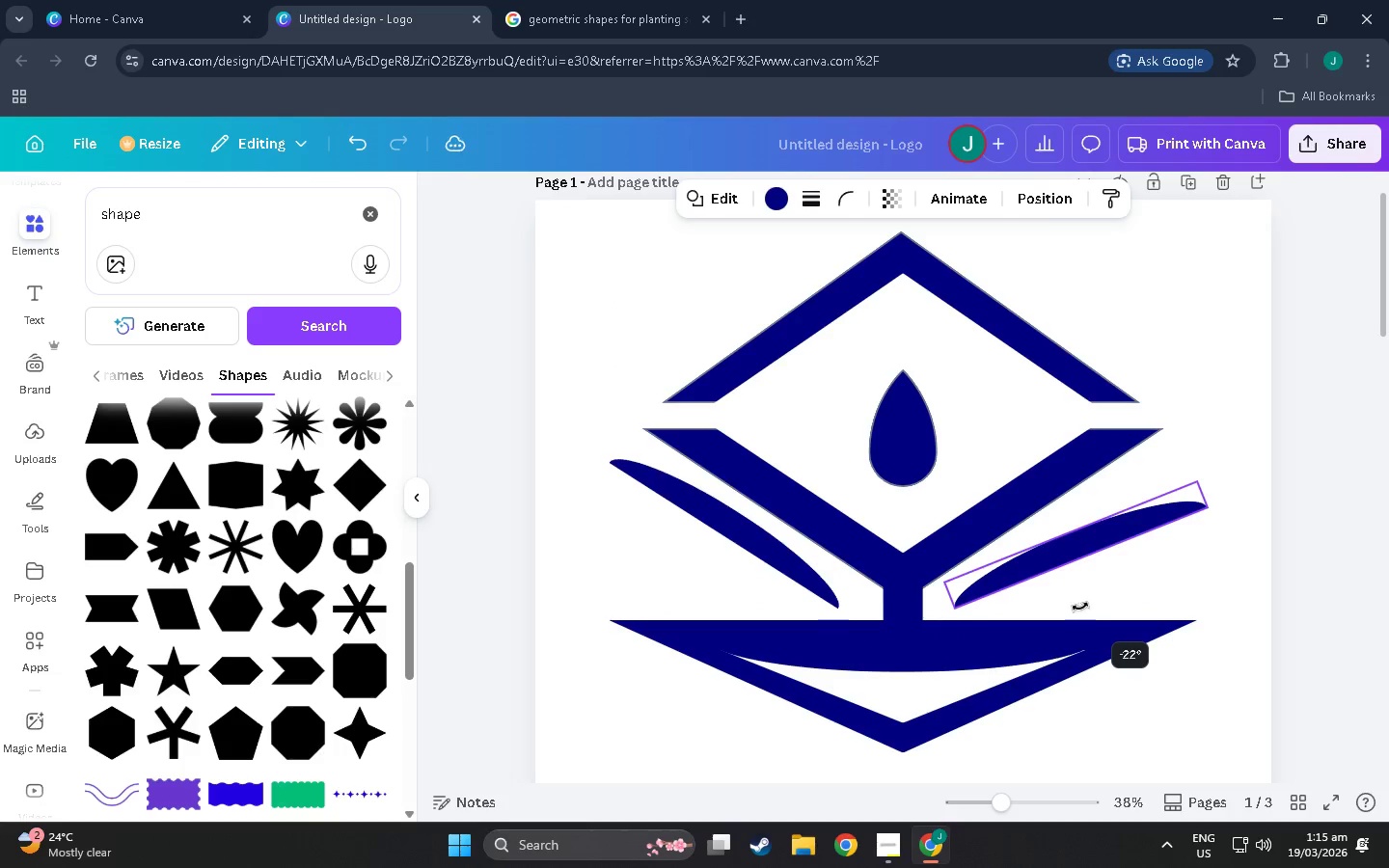 
left_click([776, 553])
 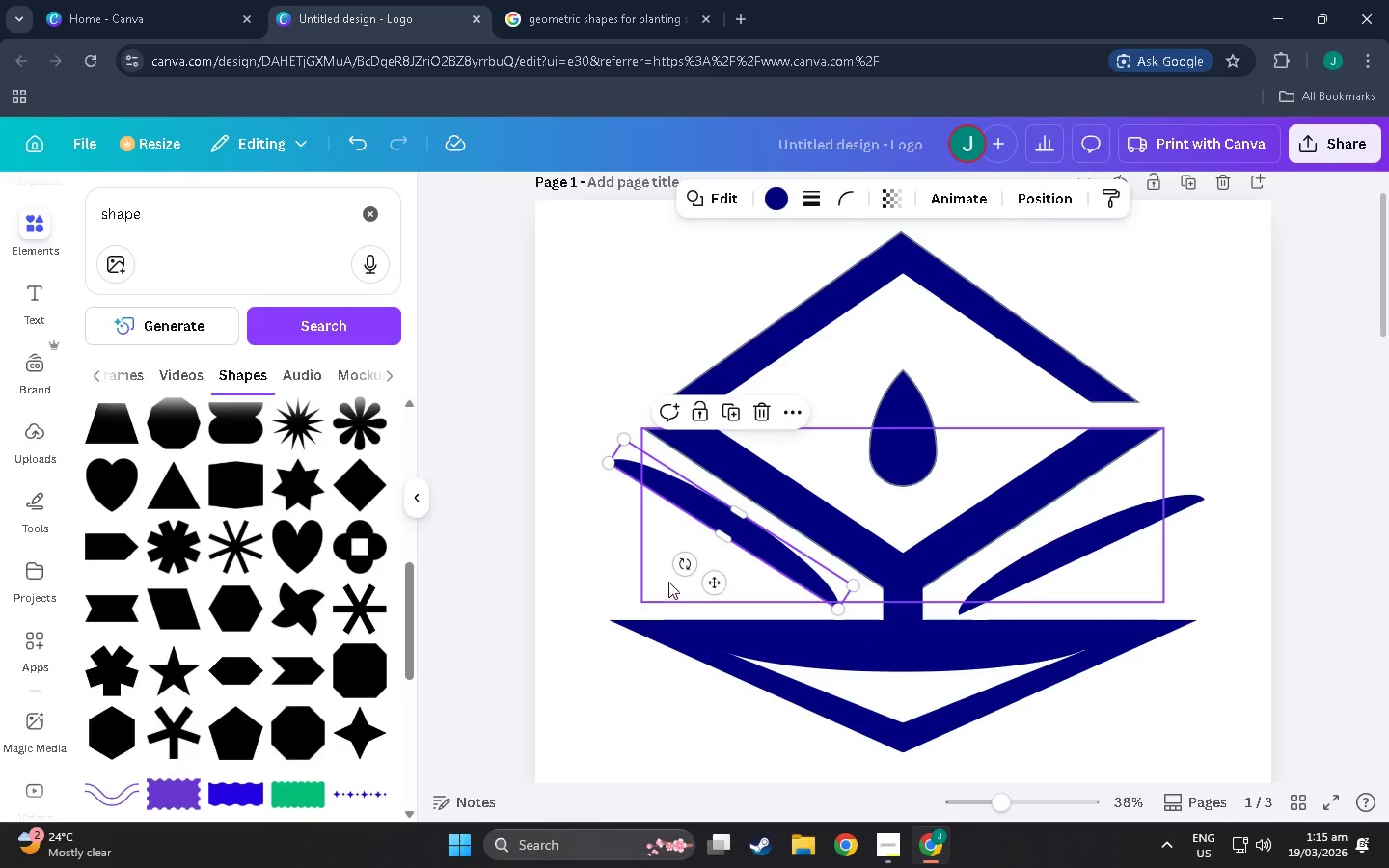 
left_click_drag(start_coordinate=[683, 563], to_coordinate=[683, 568])
 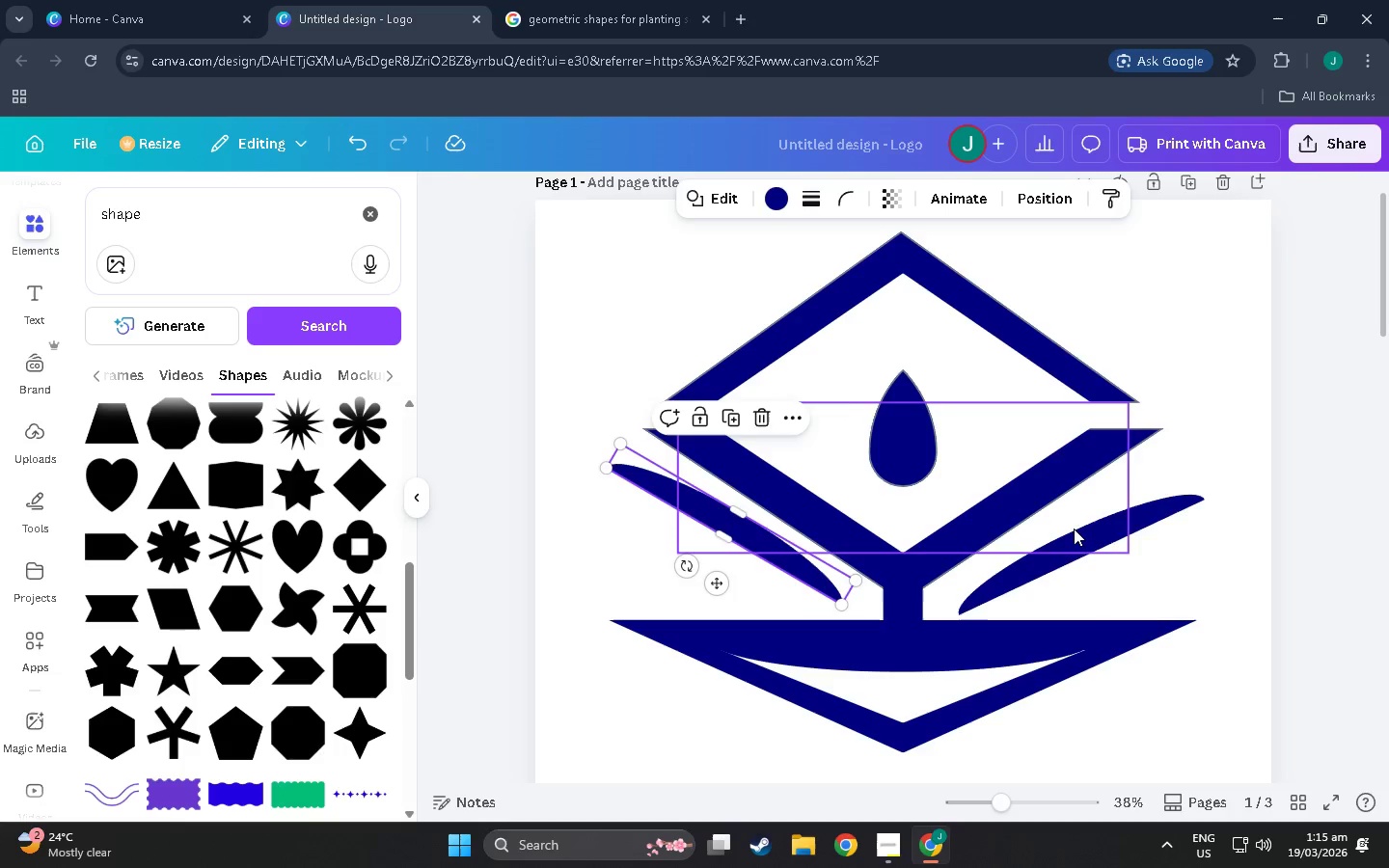 
left_click([1074, 533])
 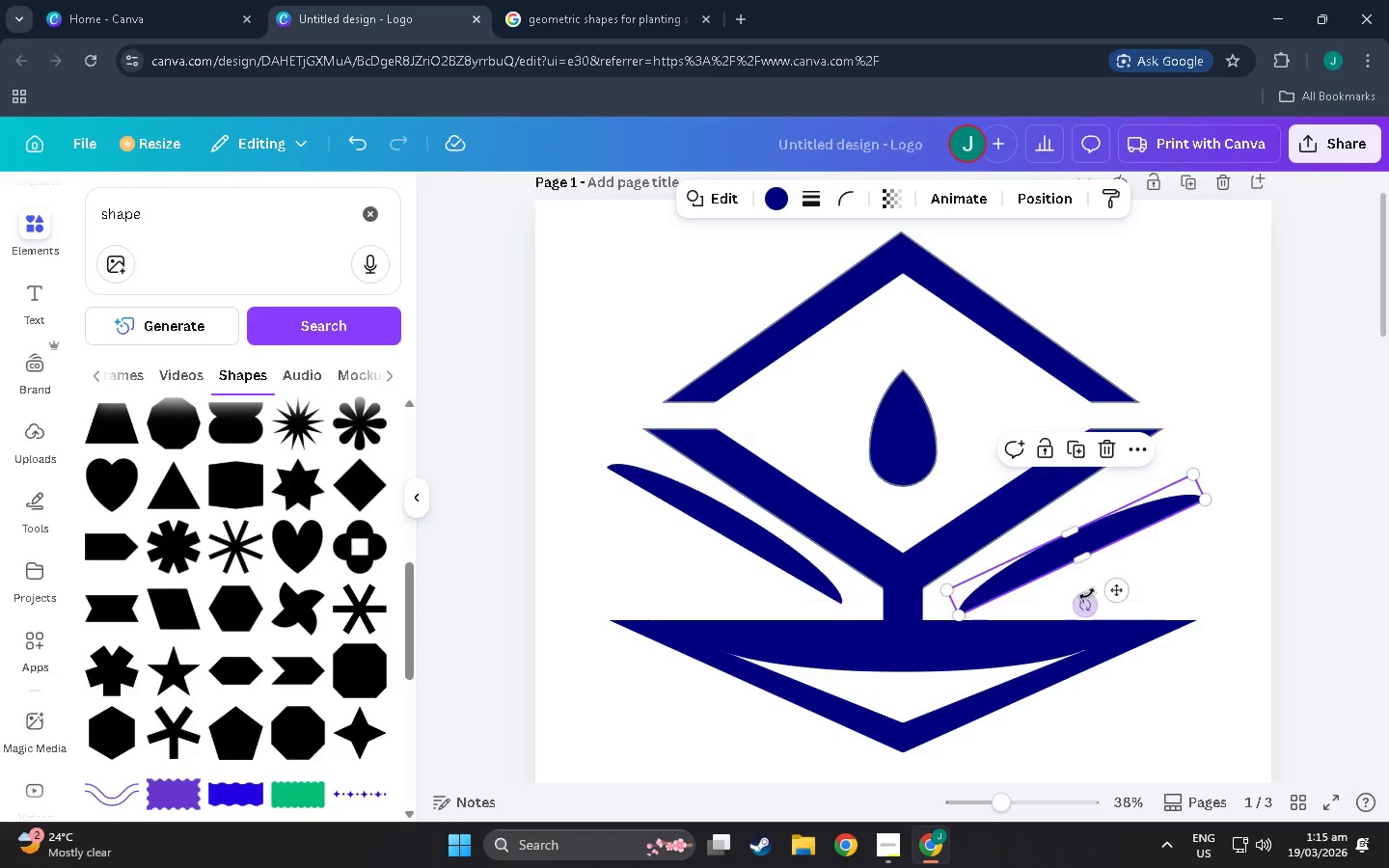 
left_click_drag(start_coordinate=[1087, 600], to_coordinate=[1094, 602])
 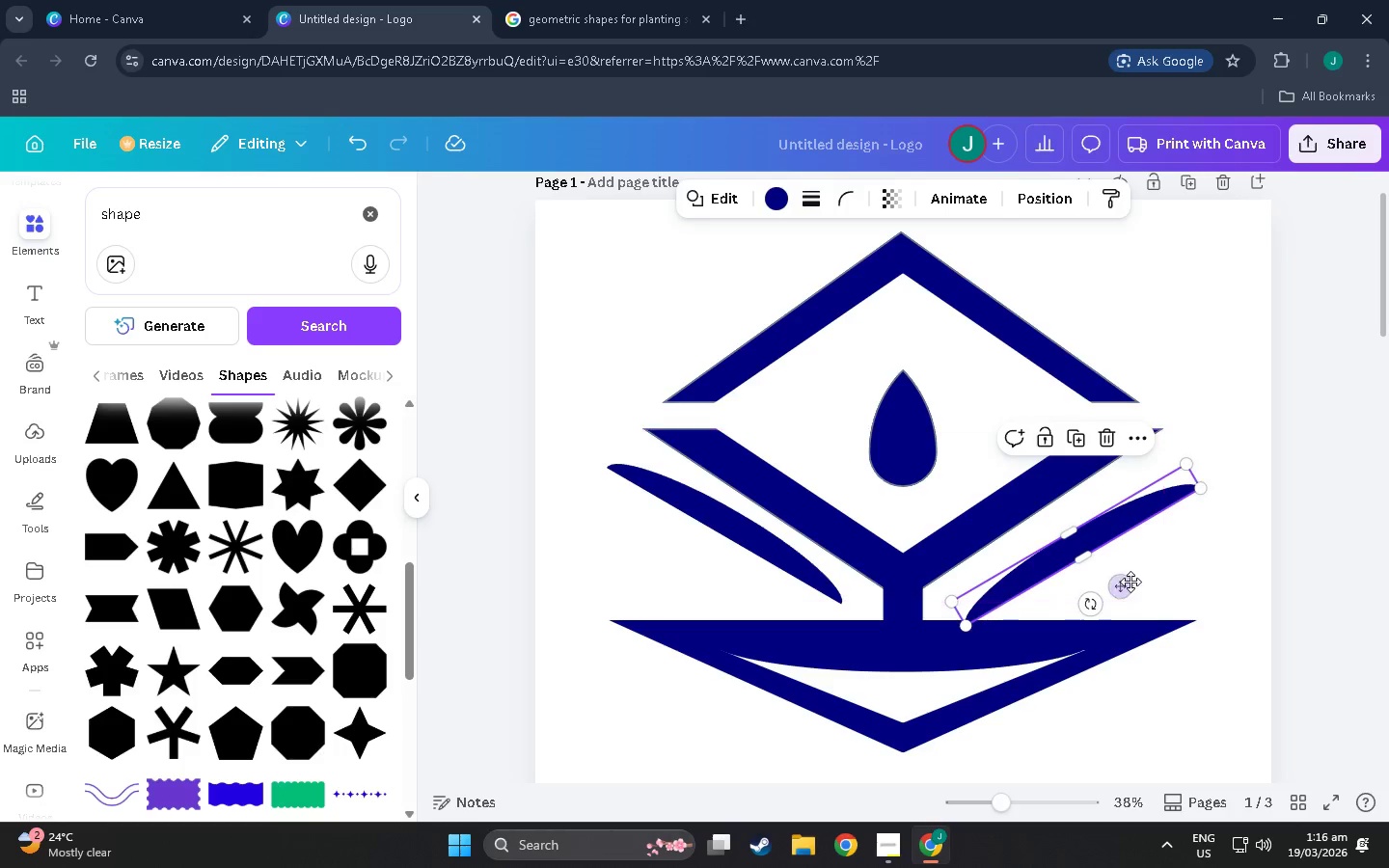 
left_click_drag(start_coordinate=[1128, 583], to_coordinate=[1131, 564])
 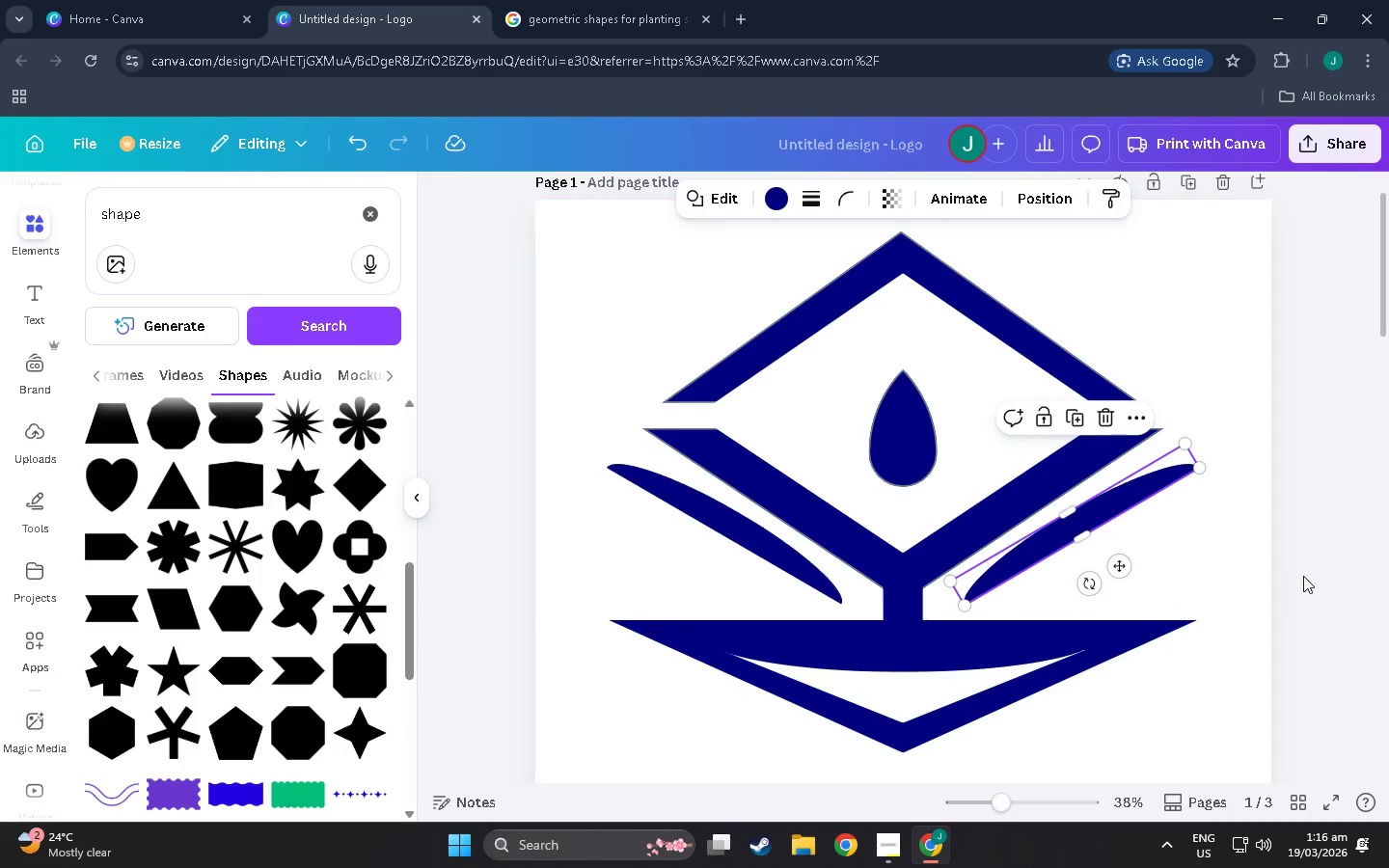 
left_click([1303, 576])
 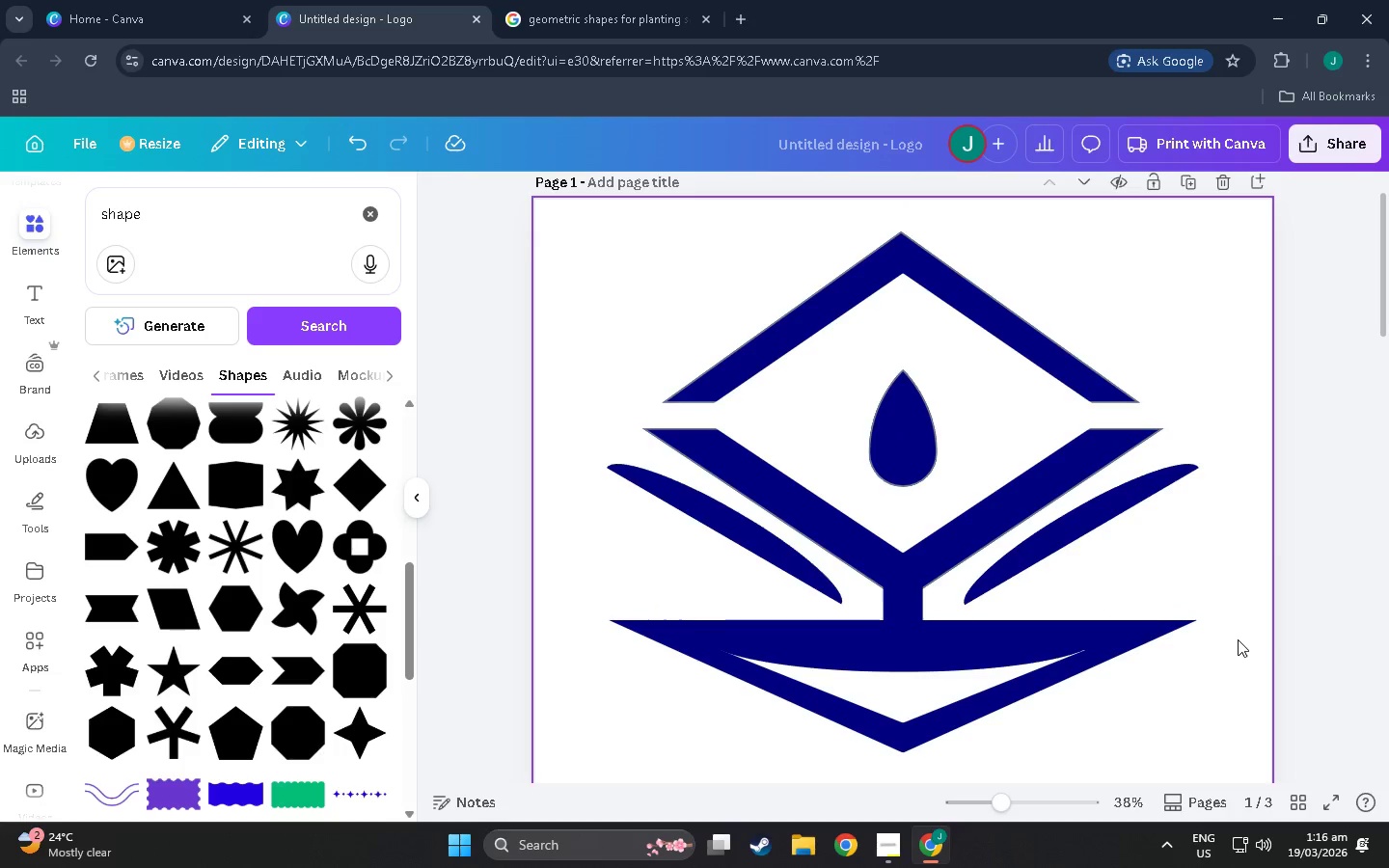 
left_click([1238, 638])
 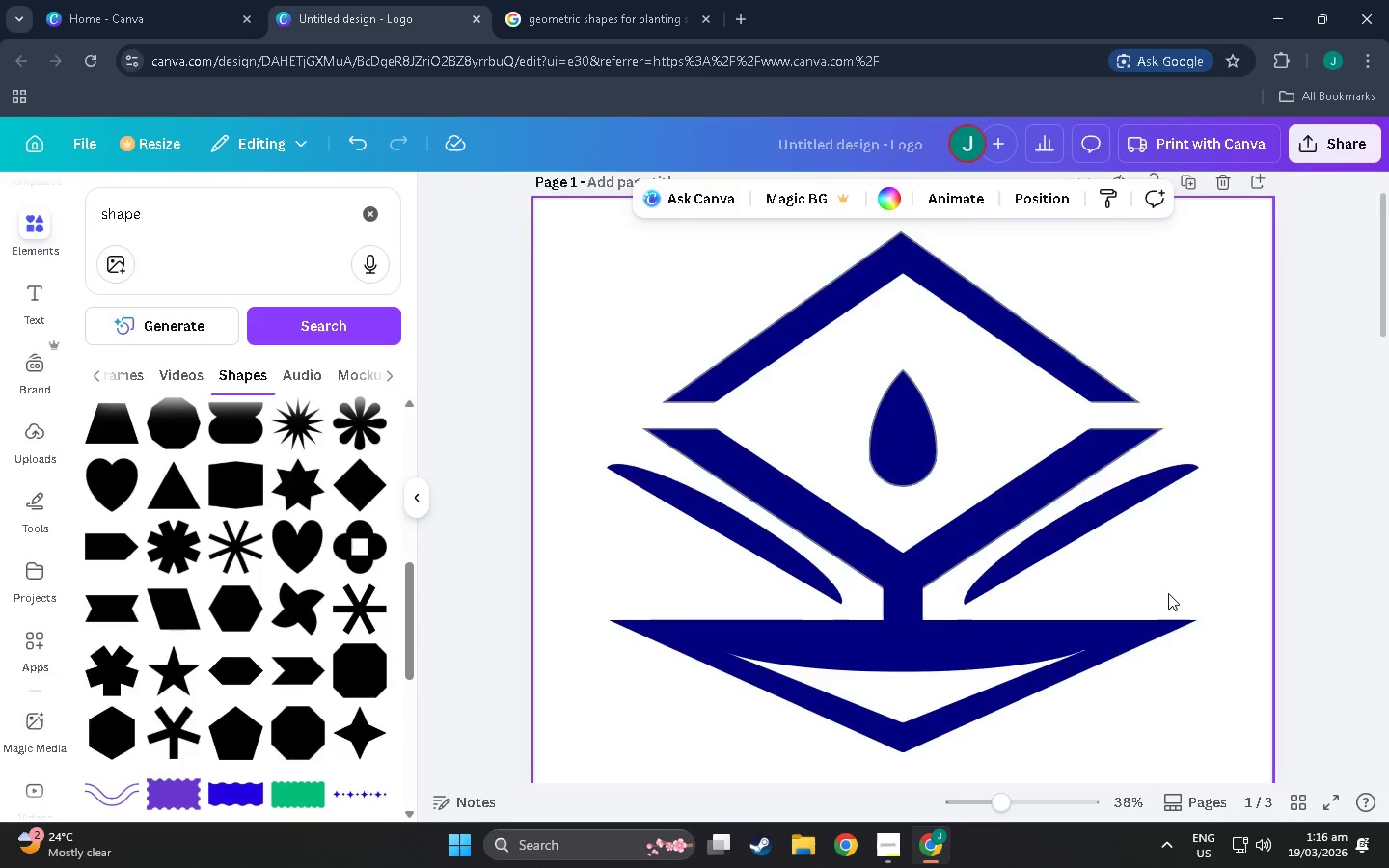 
scroll: coordinate [1167, 593], scroll_direction: down, amount: 3.0
 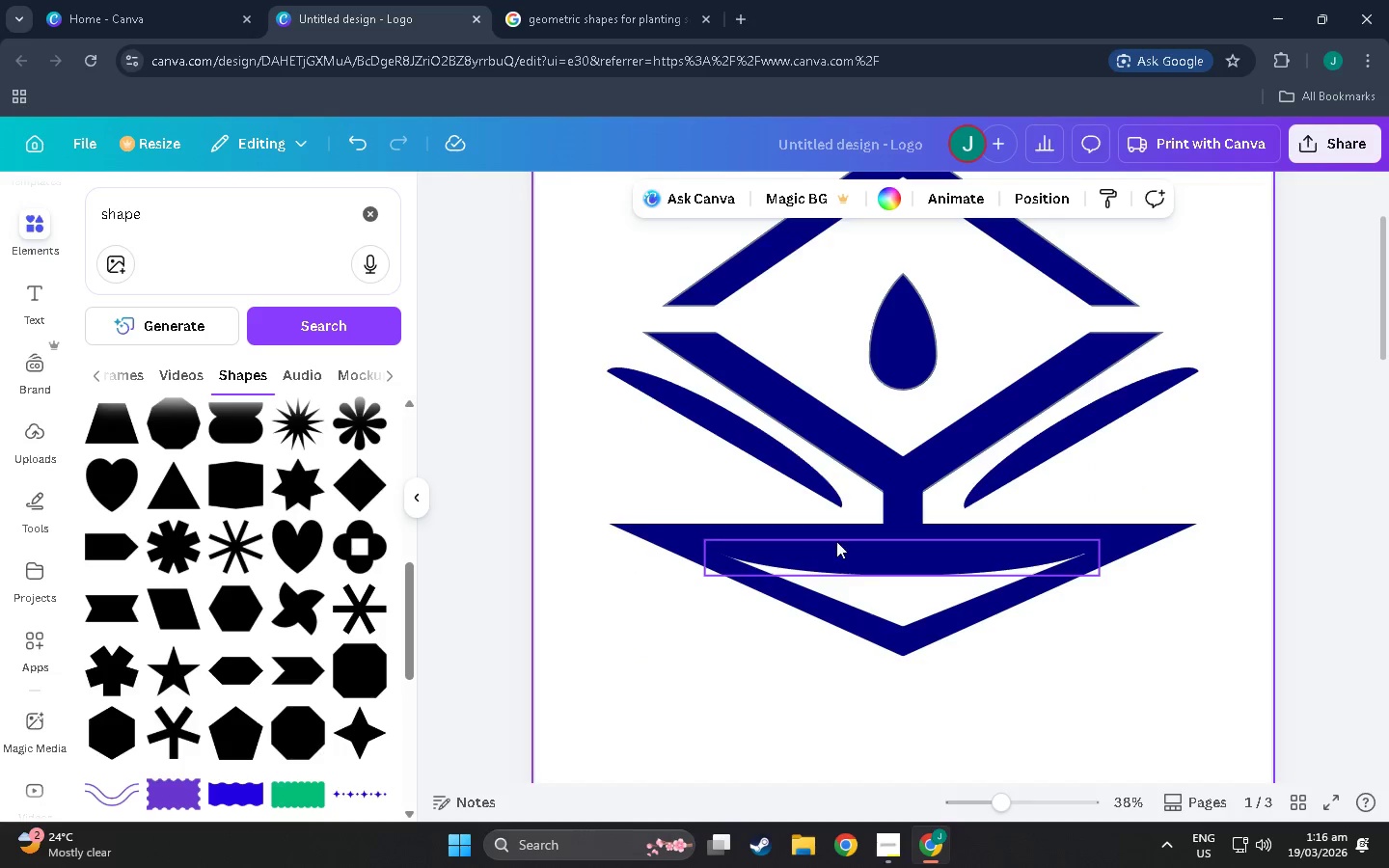 
left_click([904, 640])
 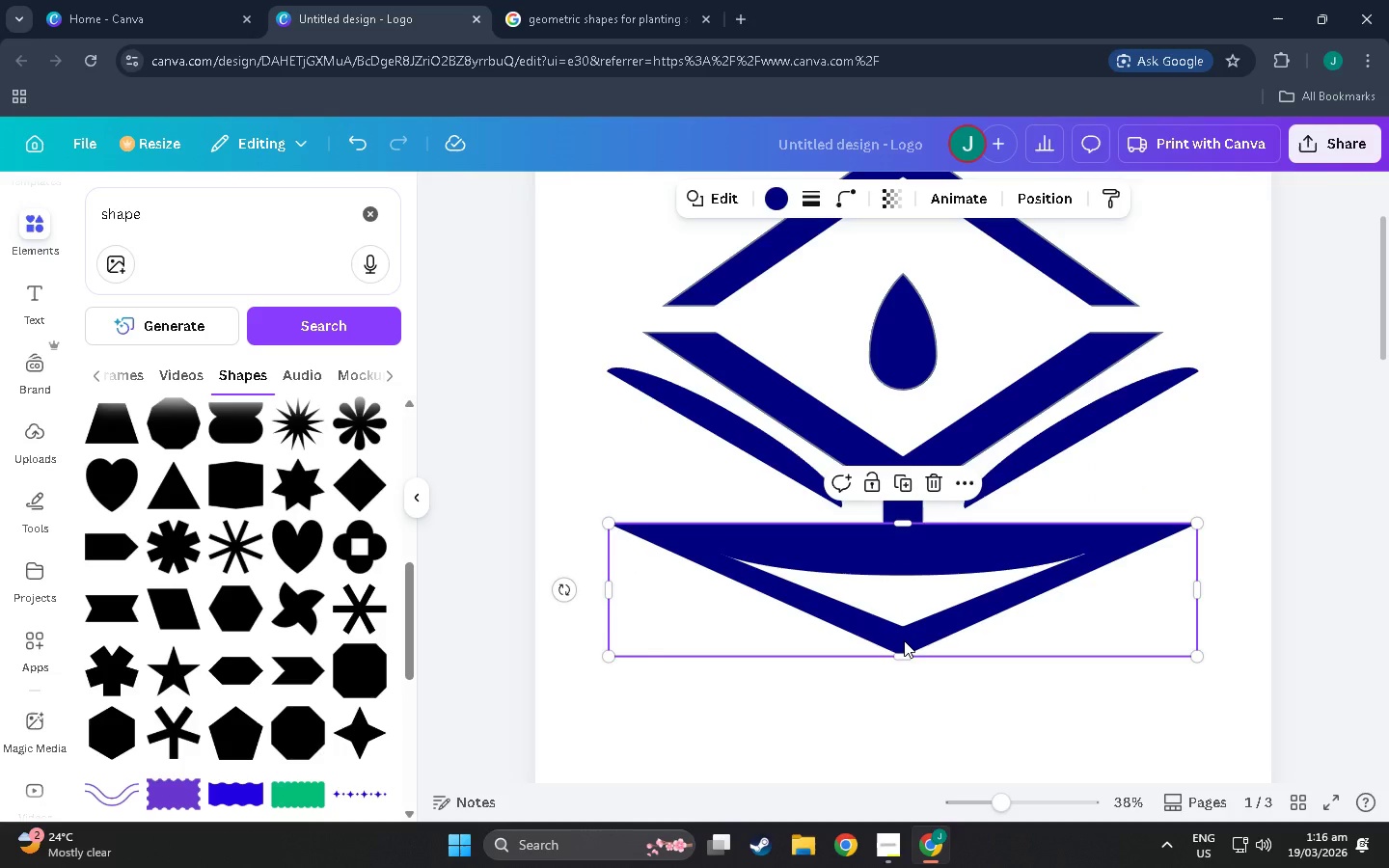 
hold_key(key=ControlLeft, duration=0.33)
 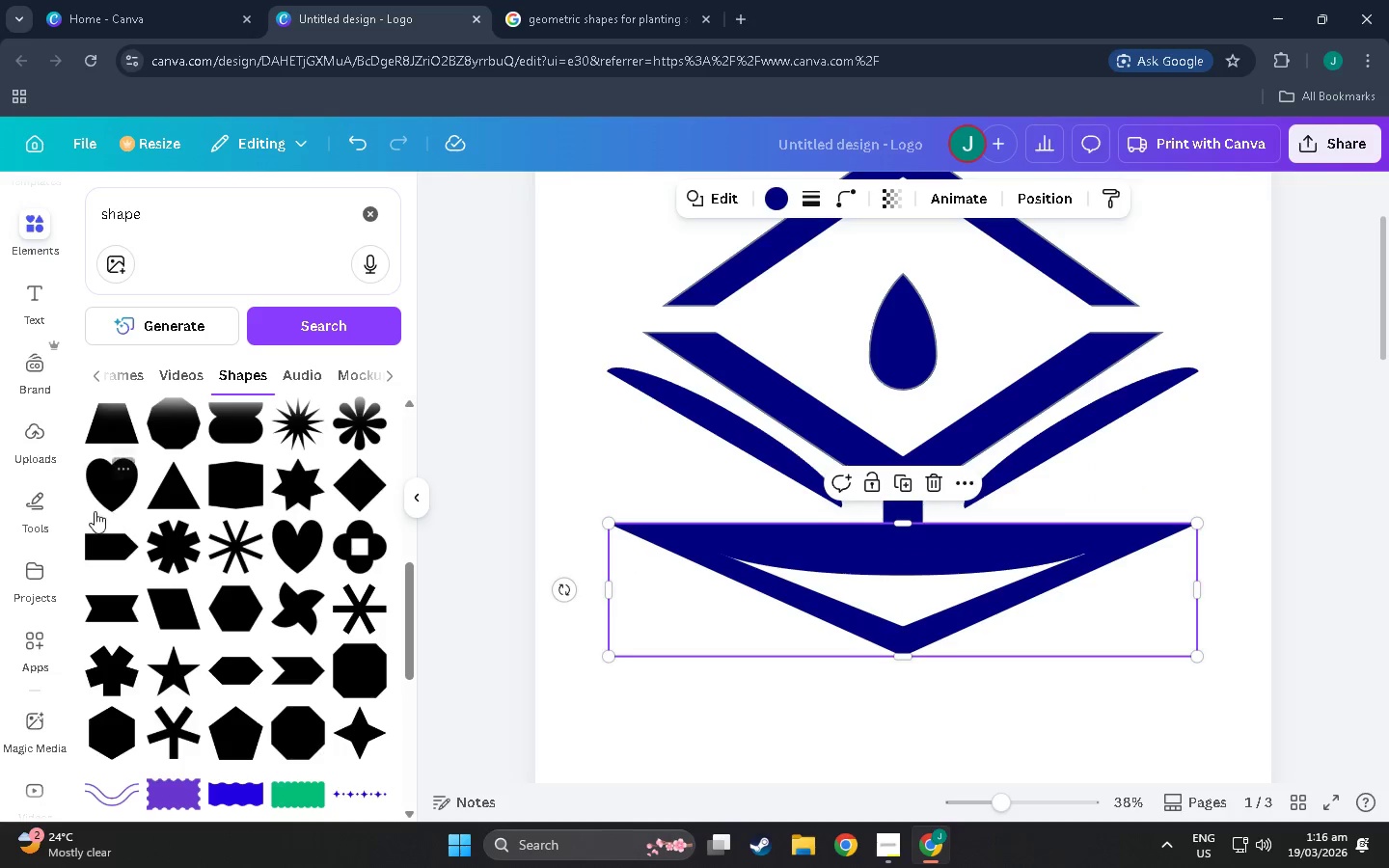 
scroll: coordinate [150, 474], scroll_direction: up, amount: 15.0
 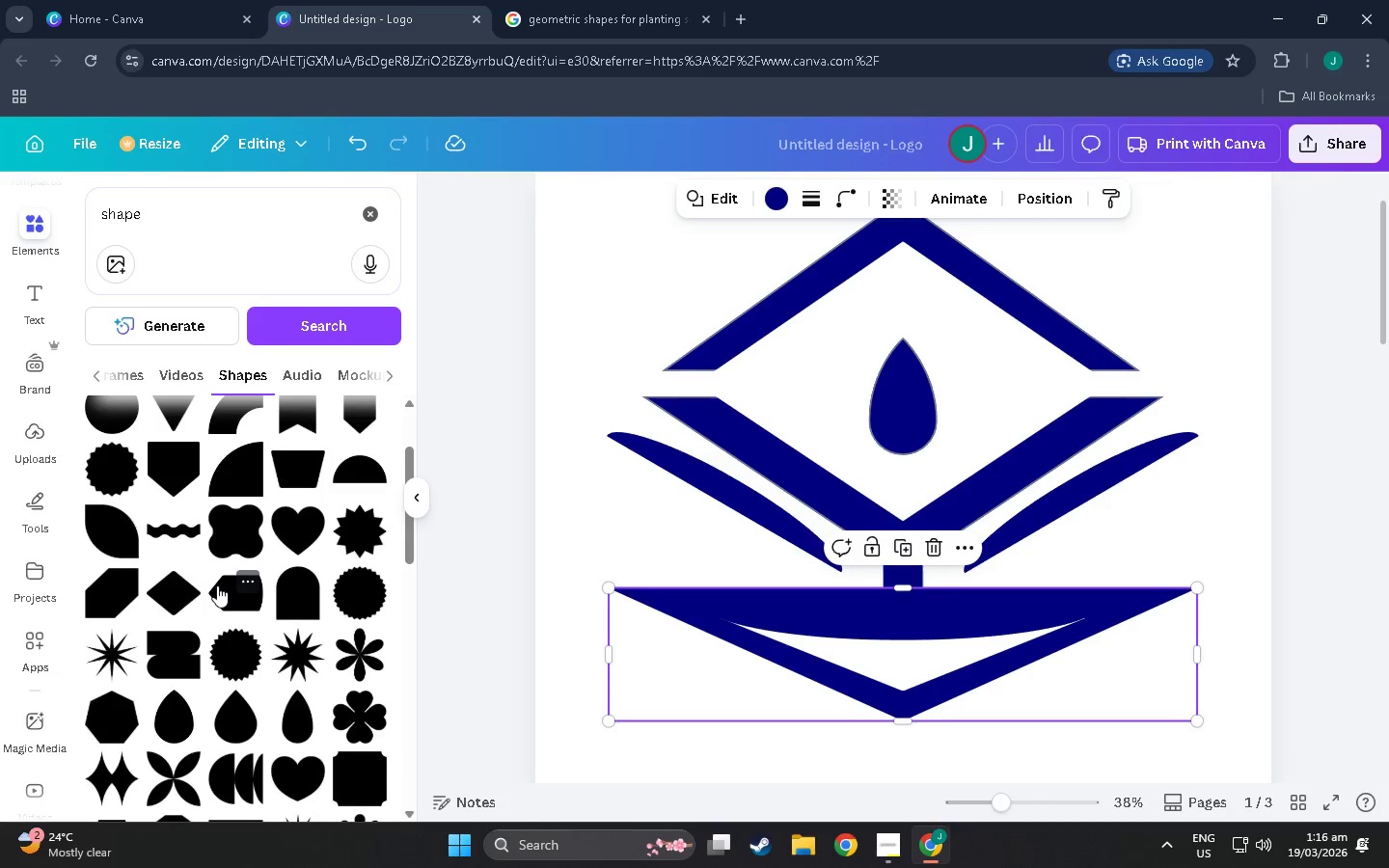 
left_click([160, 590])
 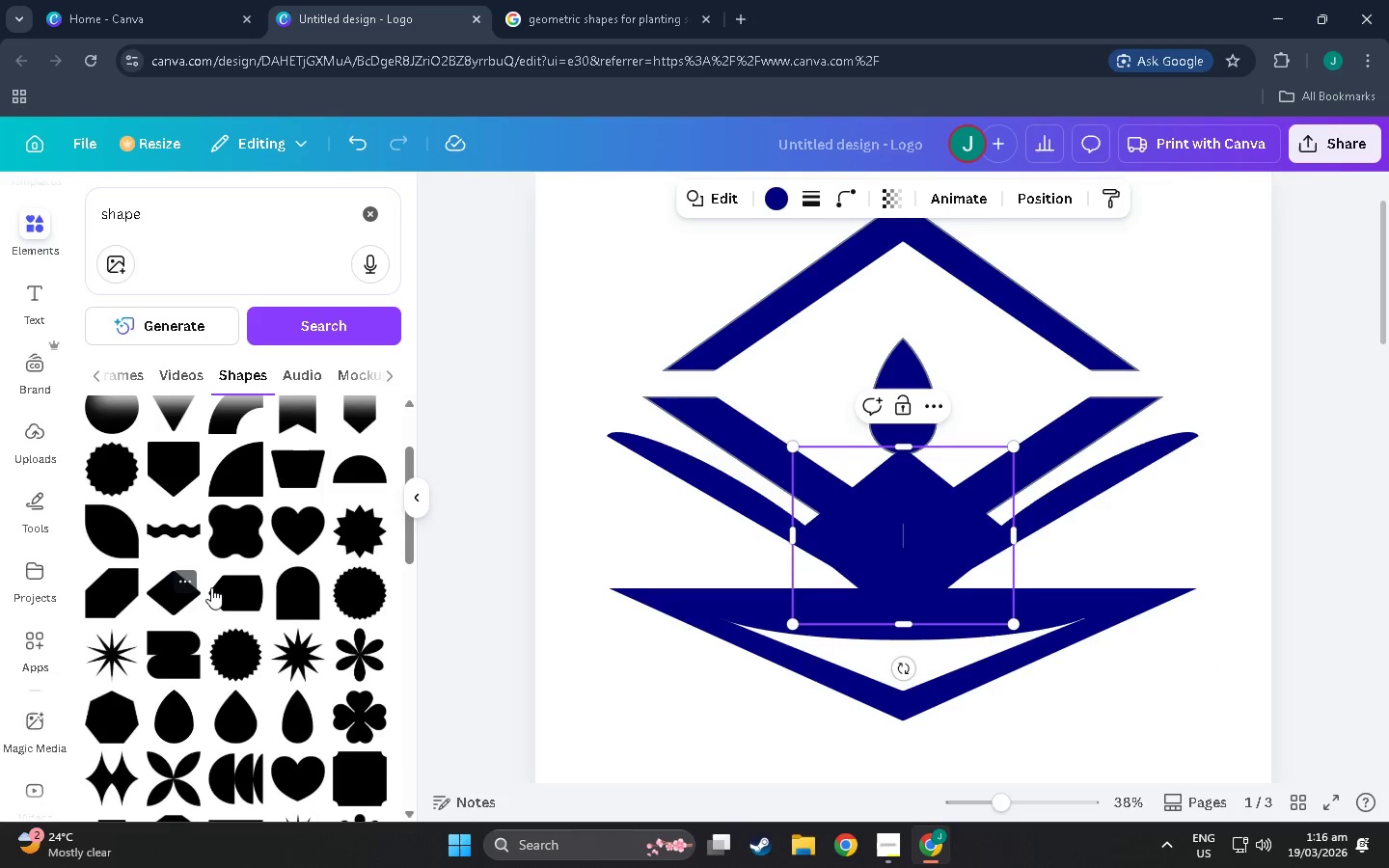 
key(Control+C)
 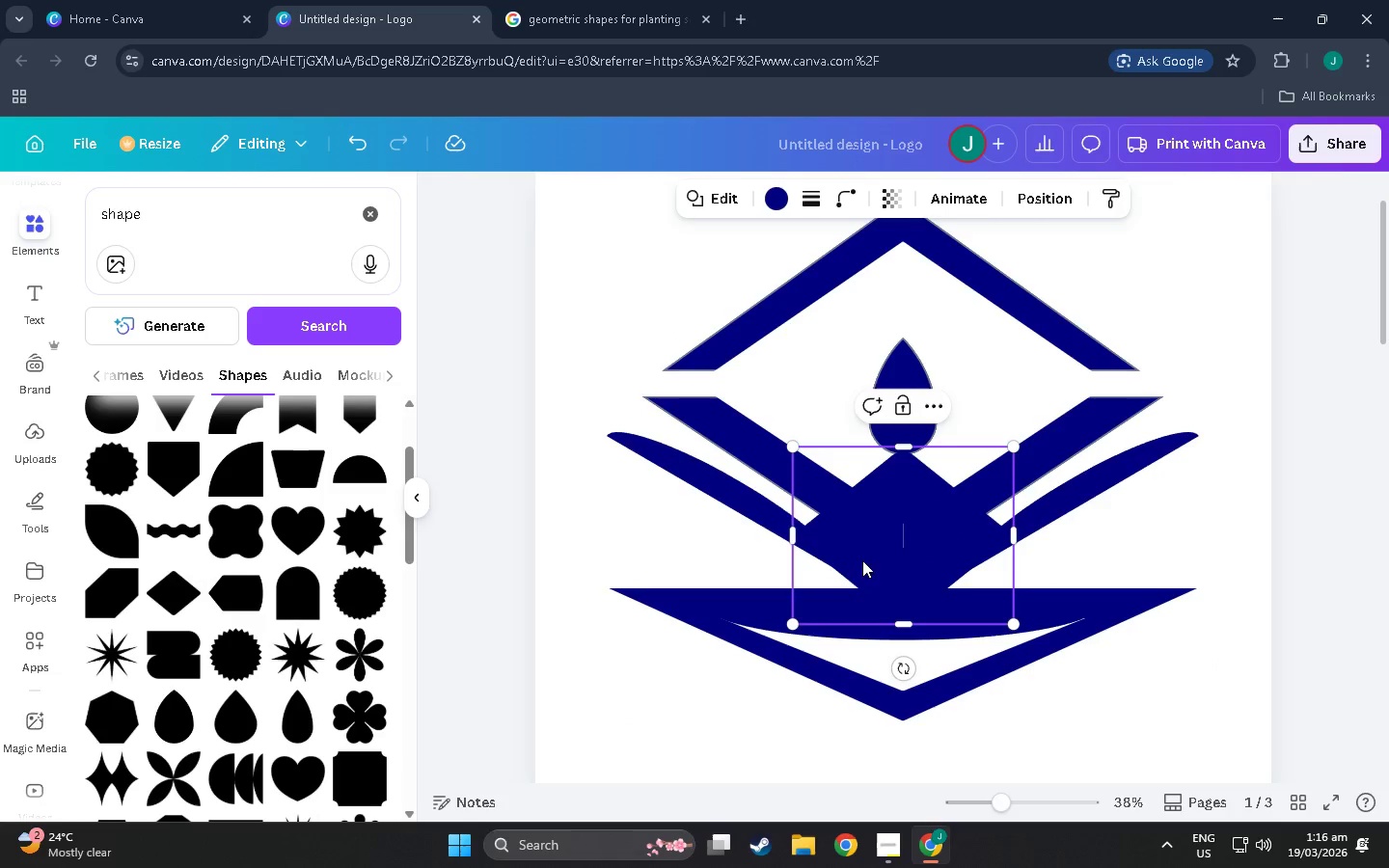 
left_click_drag(start_coordinate=[913, 556], to_coordinate=[660, 579])
 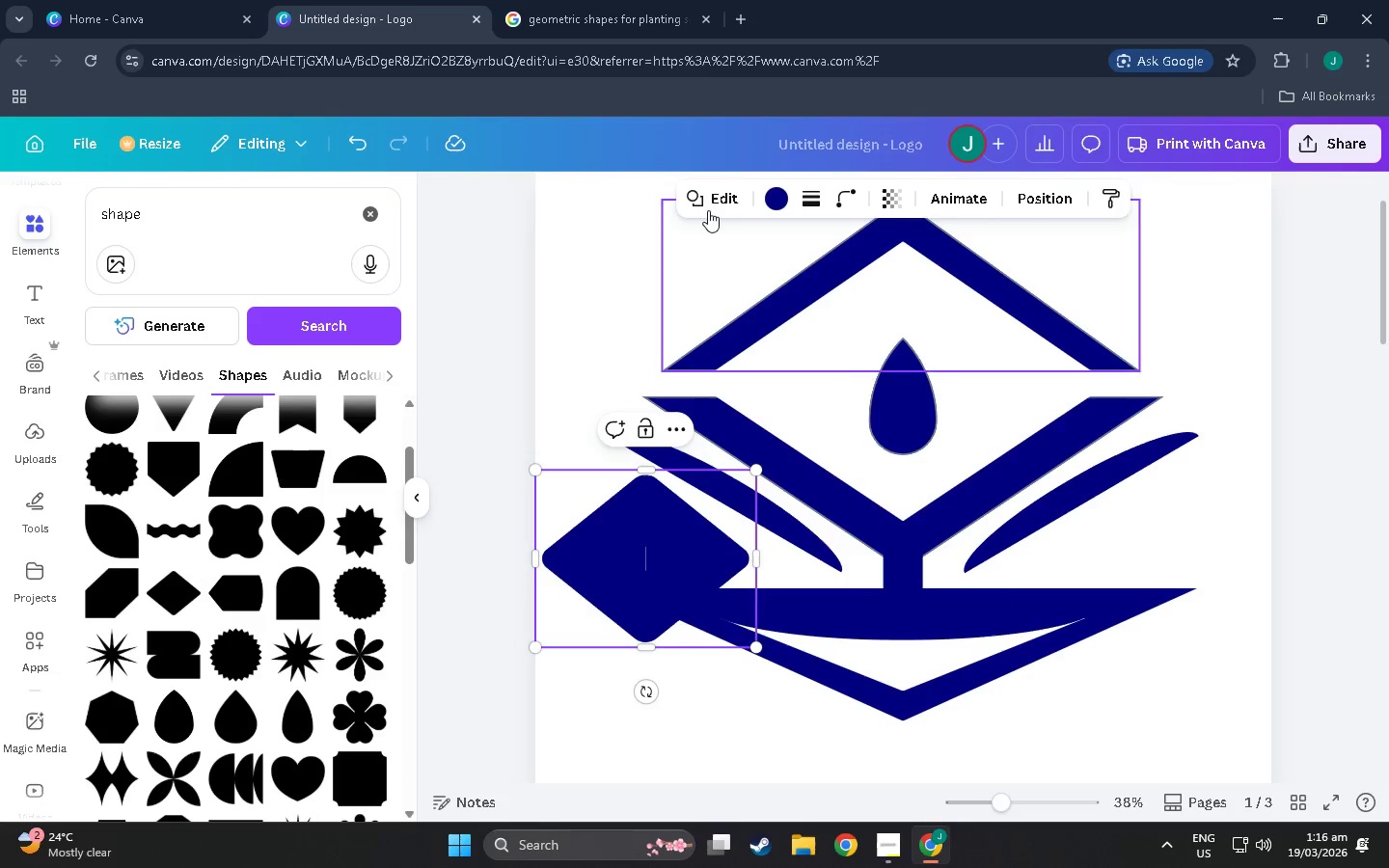 
left_click([710, 201])
 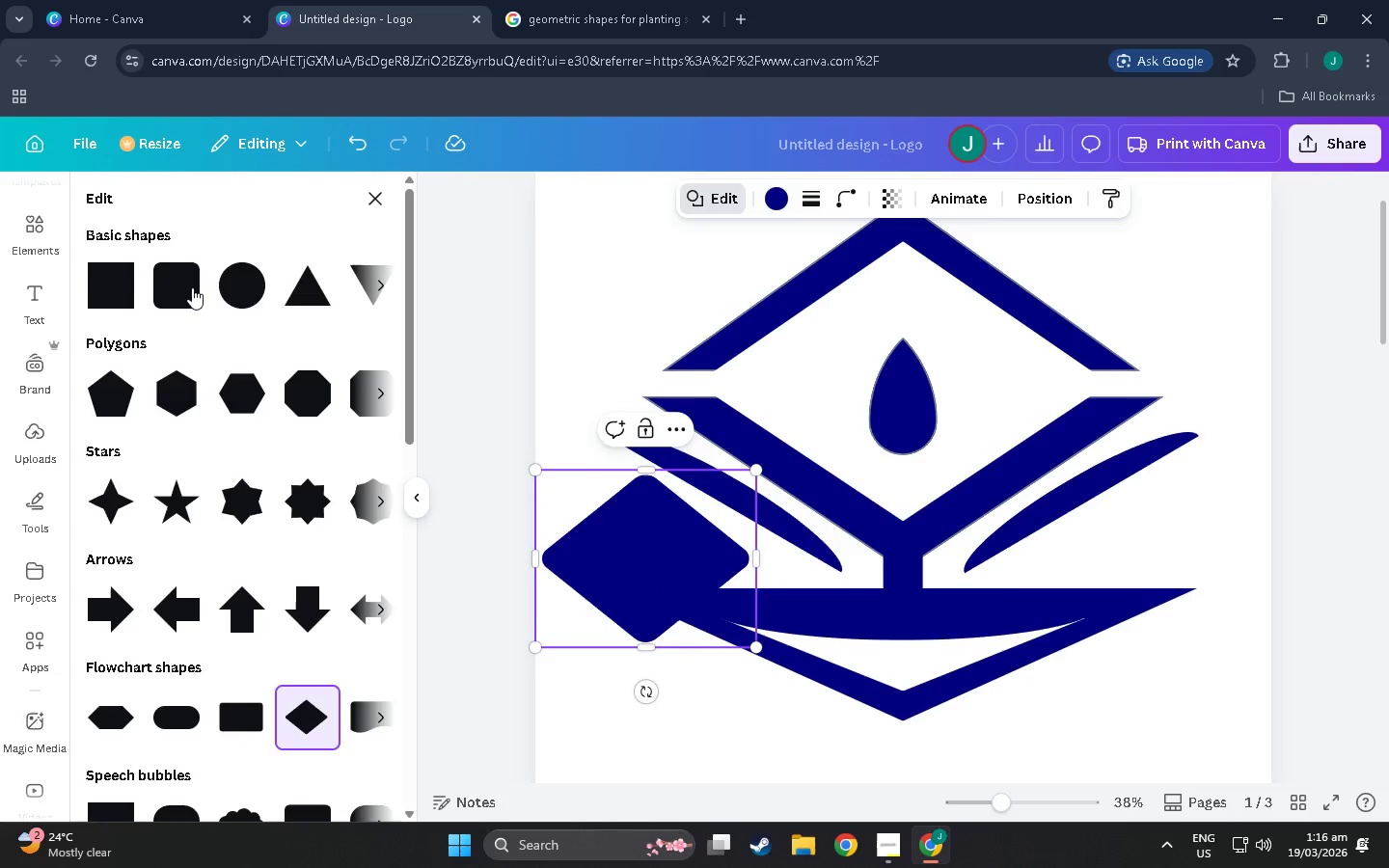 
left_click([111, 279])
 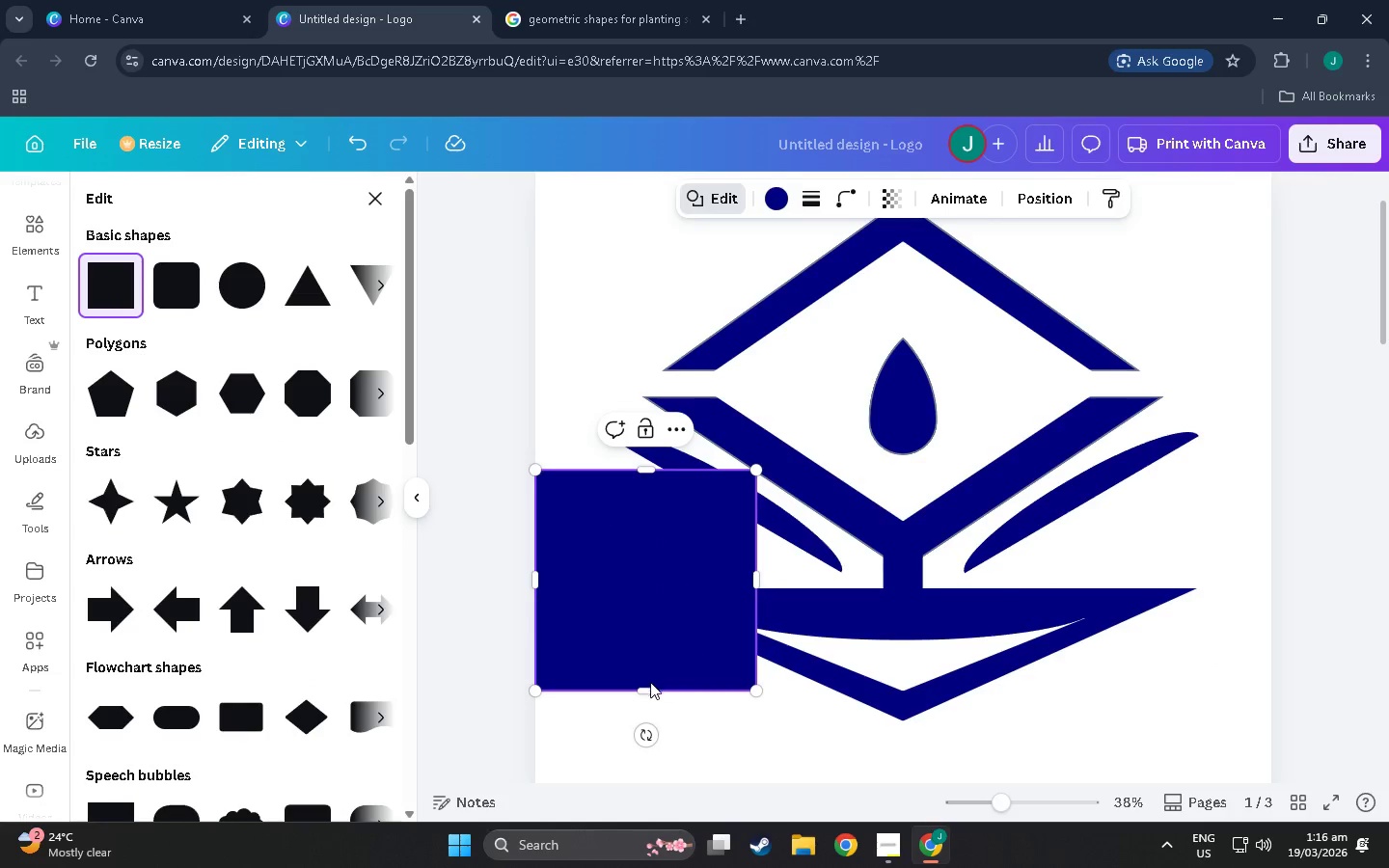 
left_click_drag(start_coordinate=[645, 683], to_coordinate=[640, 557])
 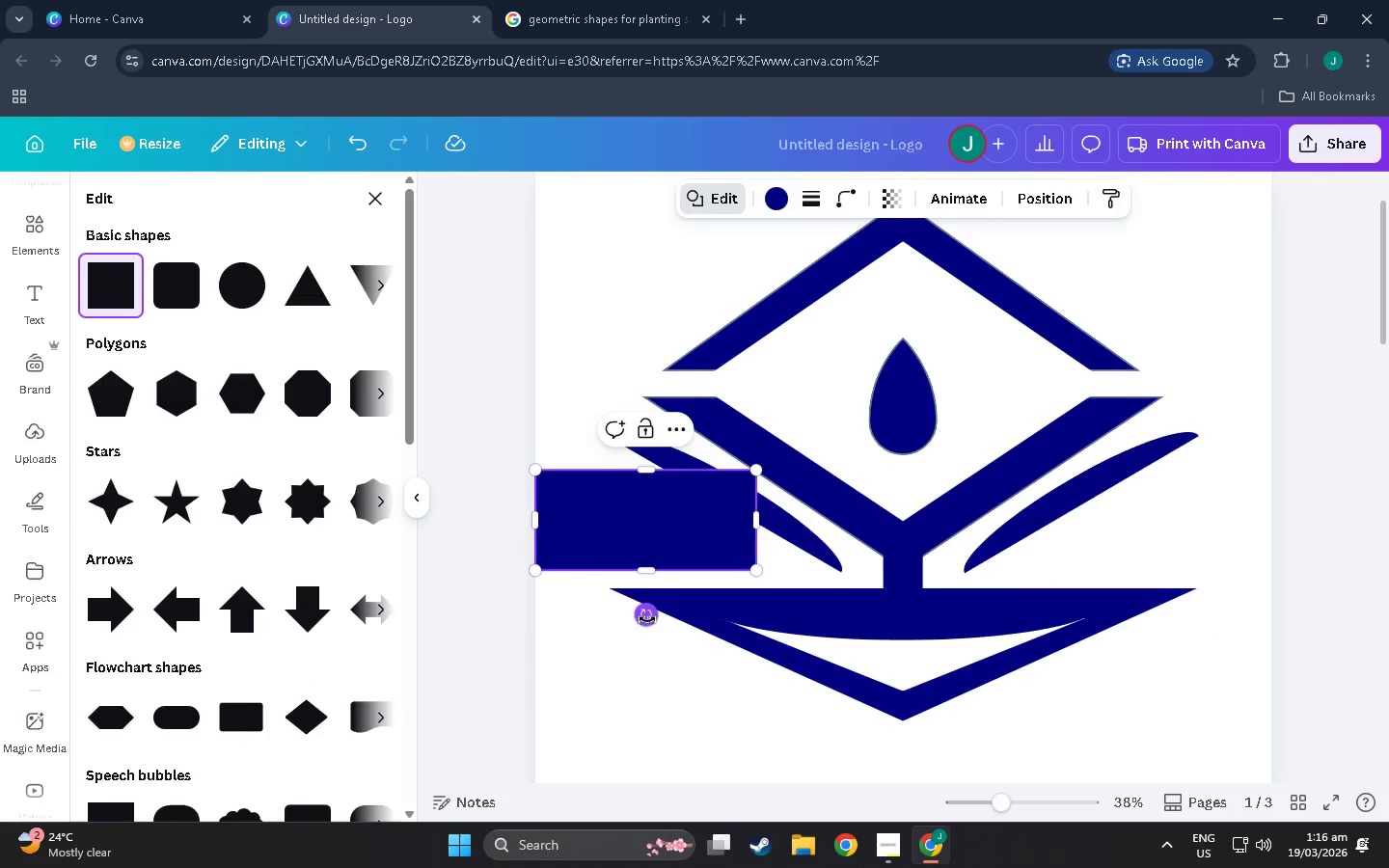 
left_click_drag(start_coordinate=[646, 617], to_coordinate=[595, 577])
 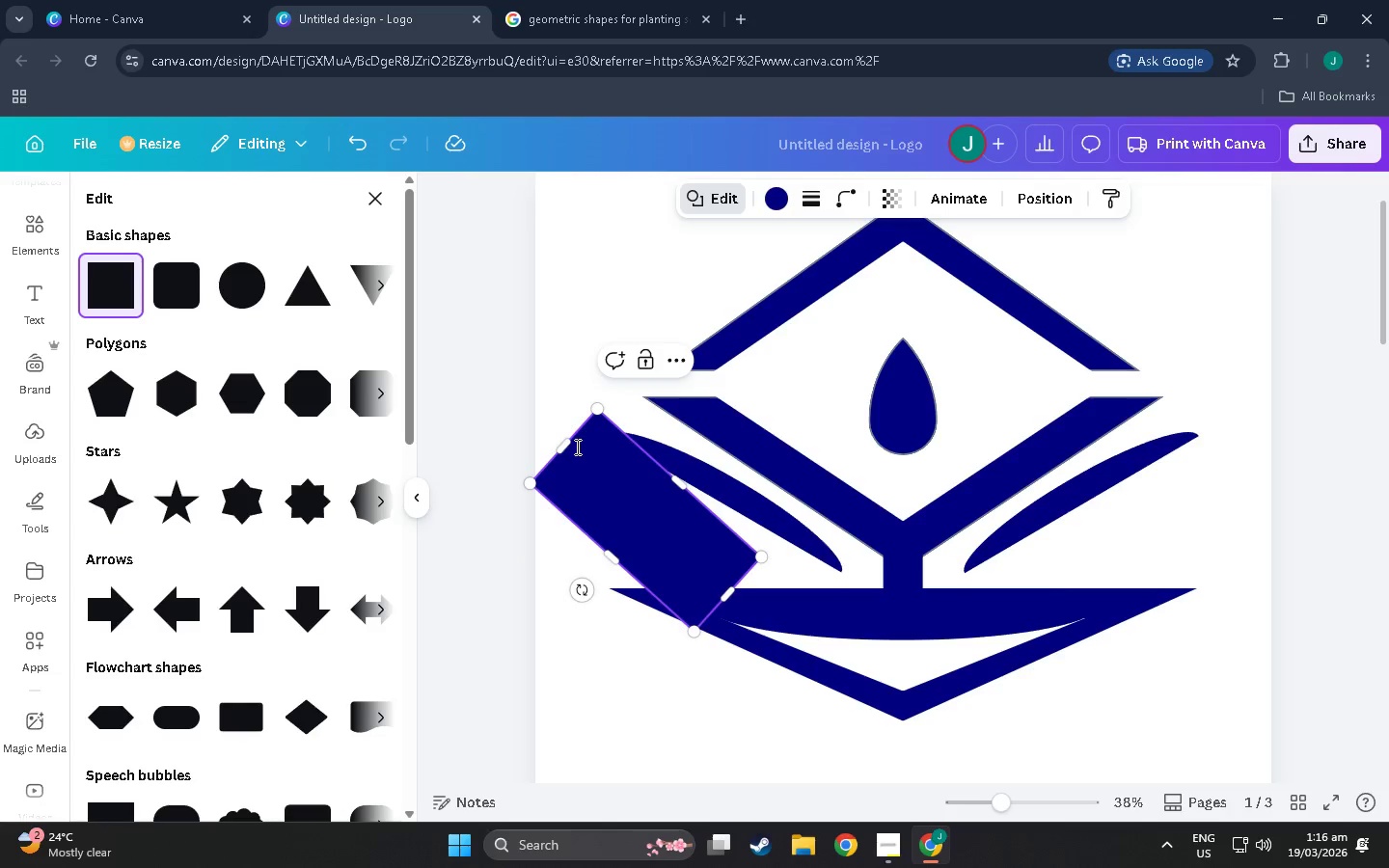 
left_click_drag(start_coordinate=[561, 446], to_coordinate=[649, 523])
 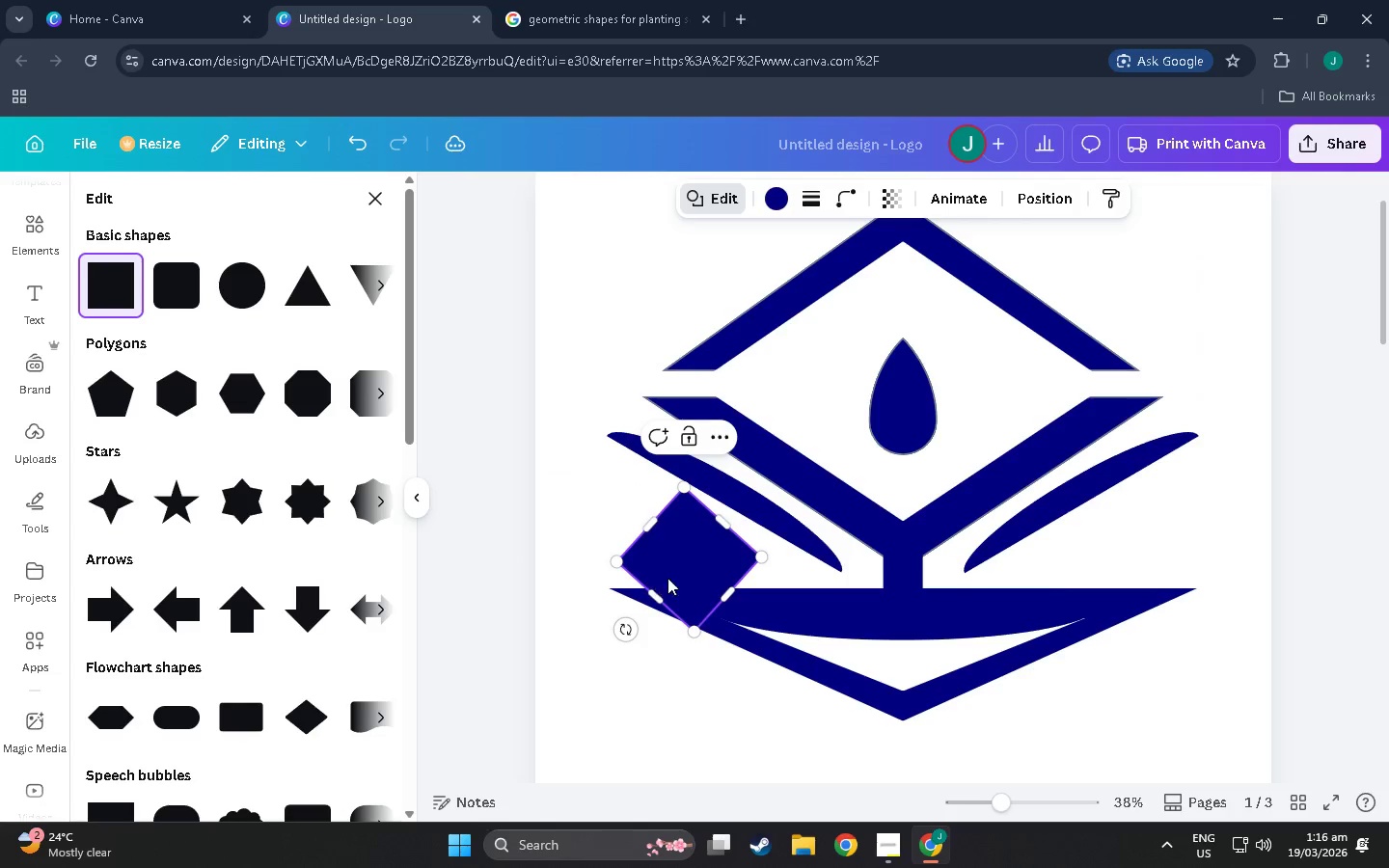 
left_click_drag(start_coordinate=[667, 578], to_coordinate=[591, 541])
 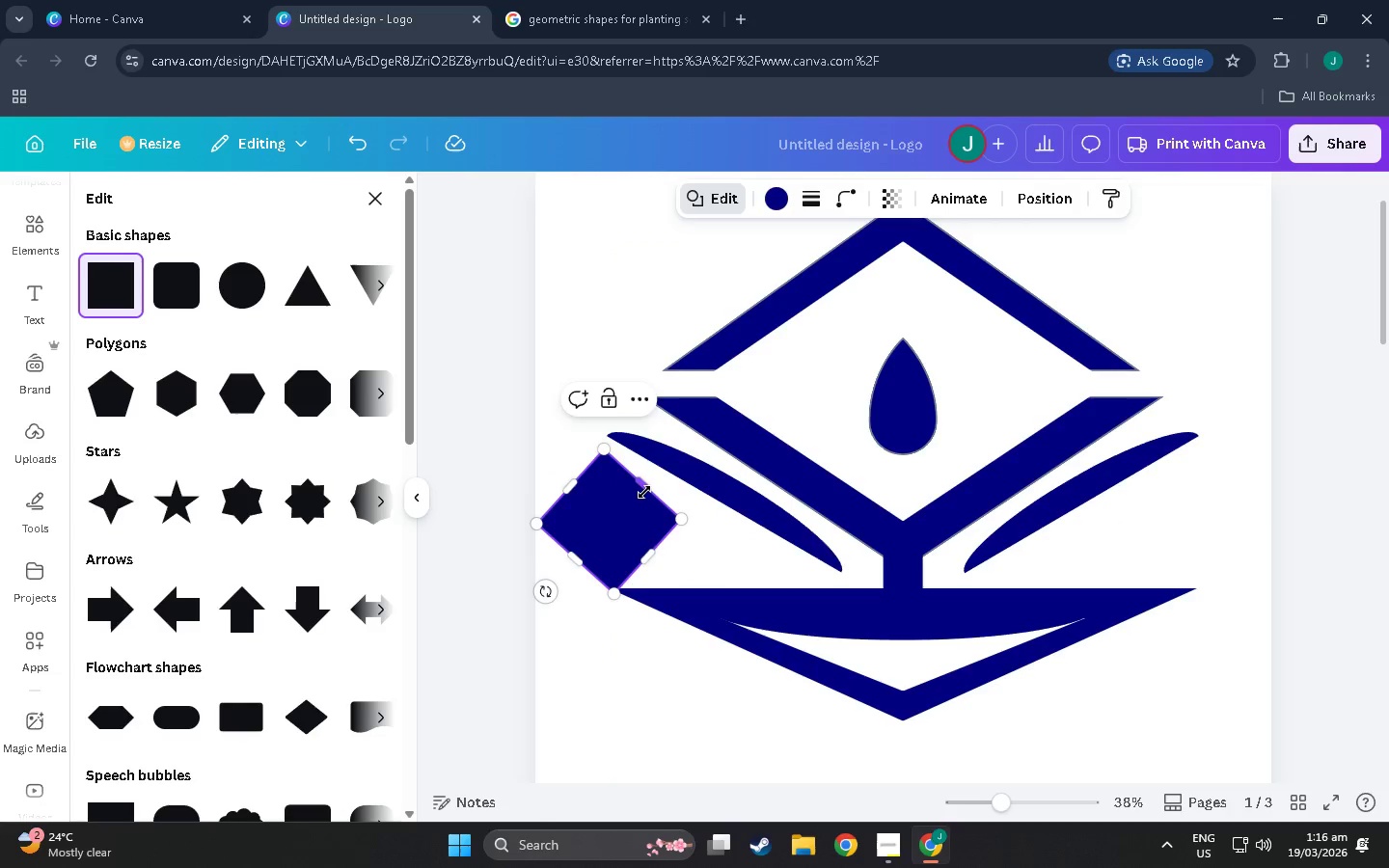 
left_click_drag(start_coordinate=[644, 491], to_coordinate=[609, 519])
 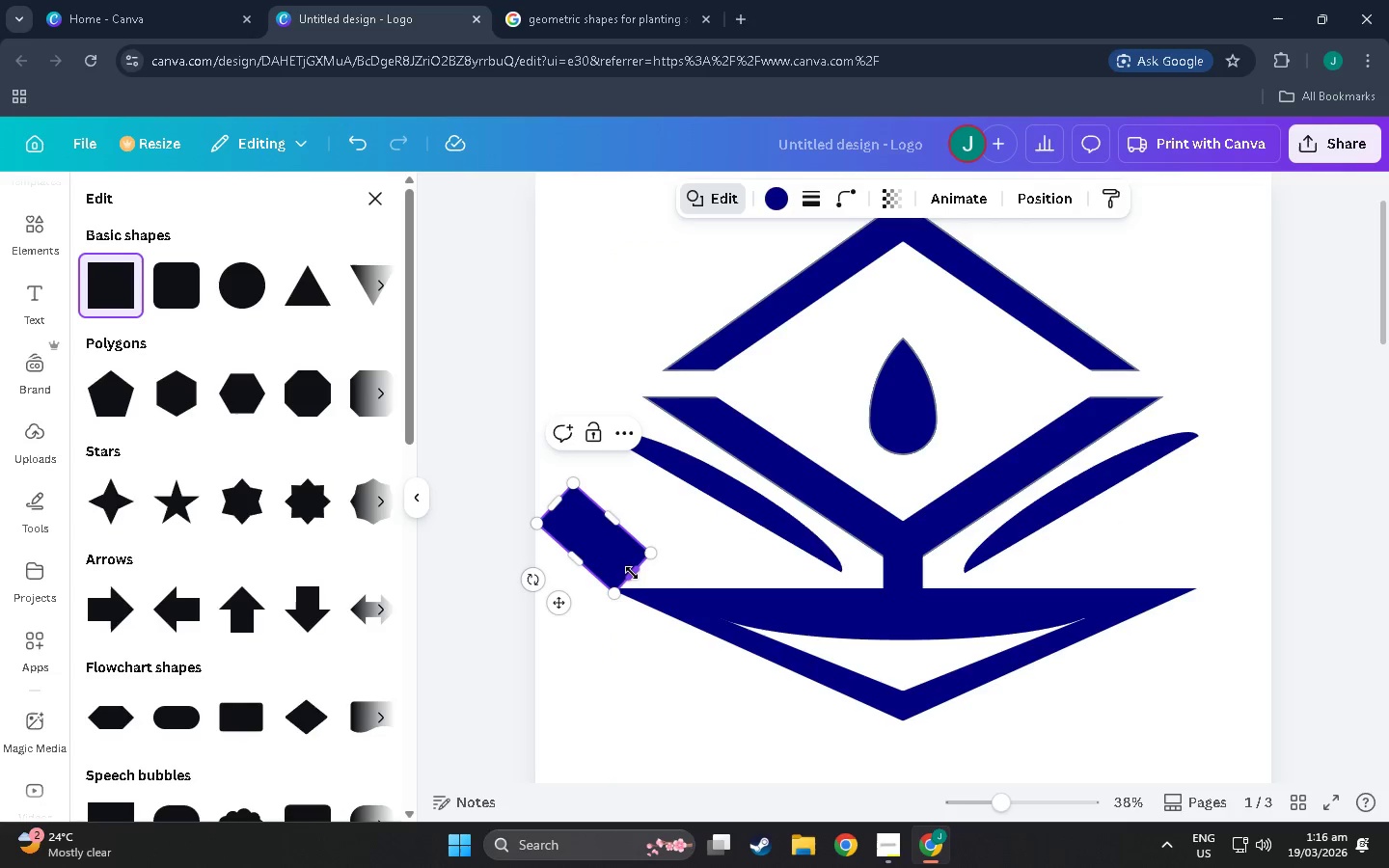 
left_click_drag(start_coordinate=[632, 573], to_coordinate=[667, 601])
 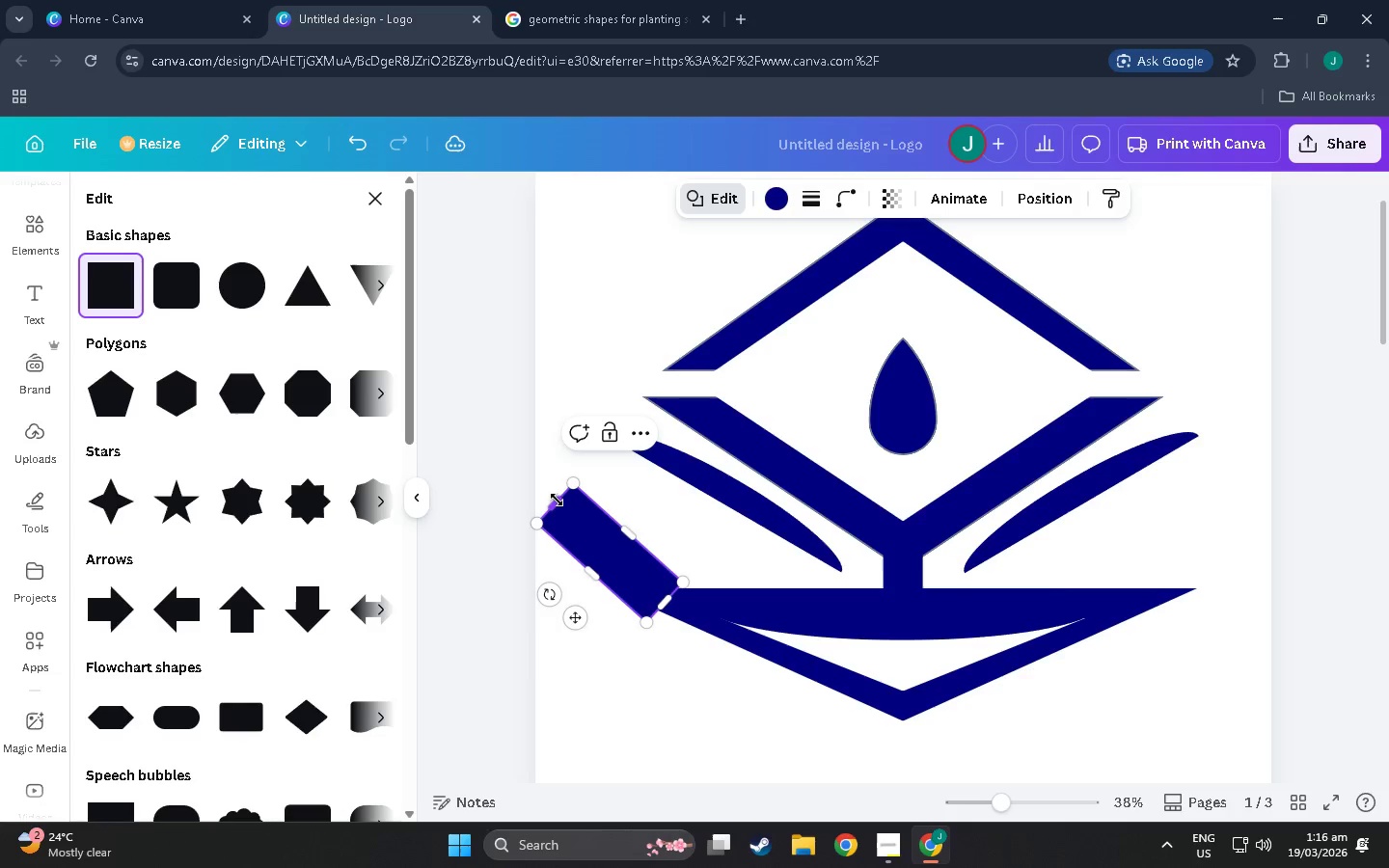 
left_click_drag(start_coordinate=[557, 500], to_coordinate=[548, 483])
 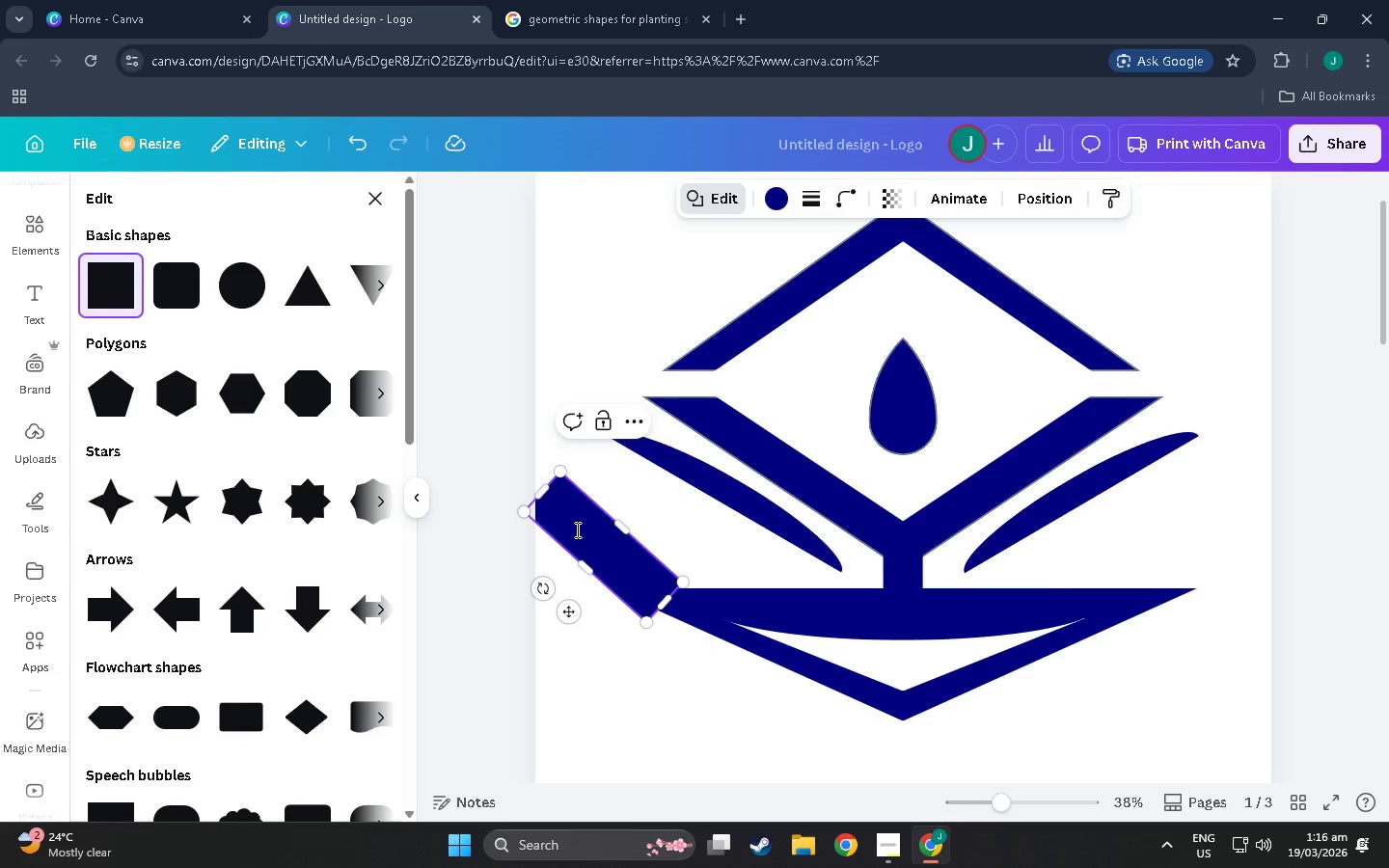 
left_click_drag(start_coordinate=[576, 529], to_coordinate=[606, 509])
 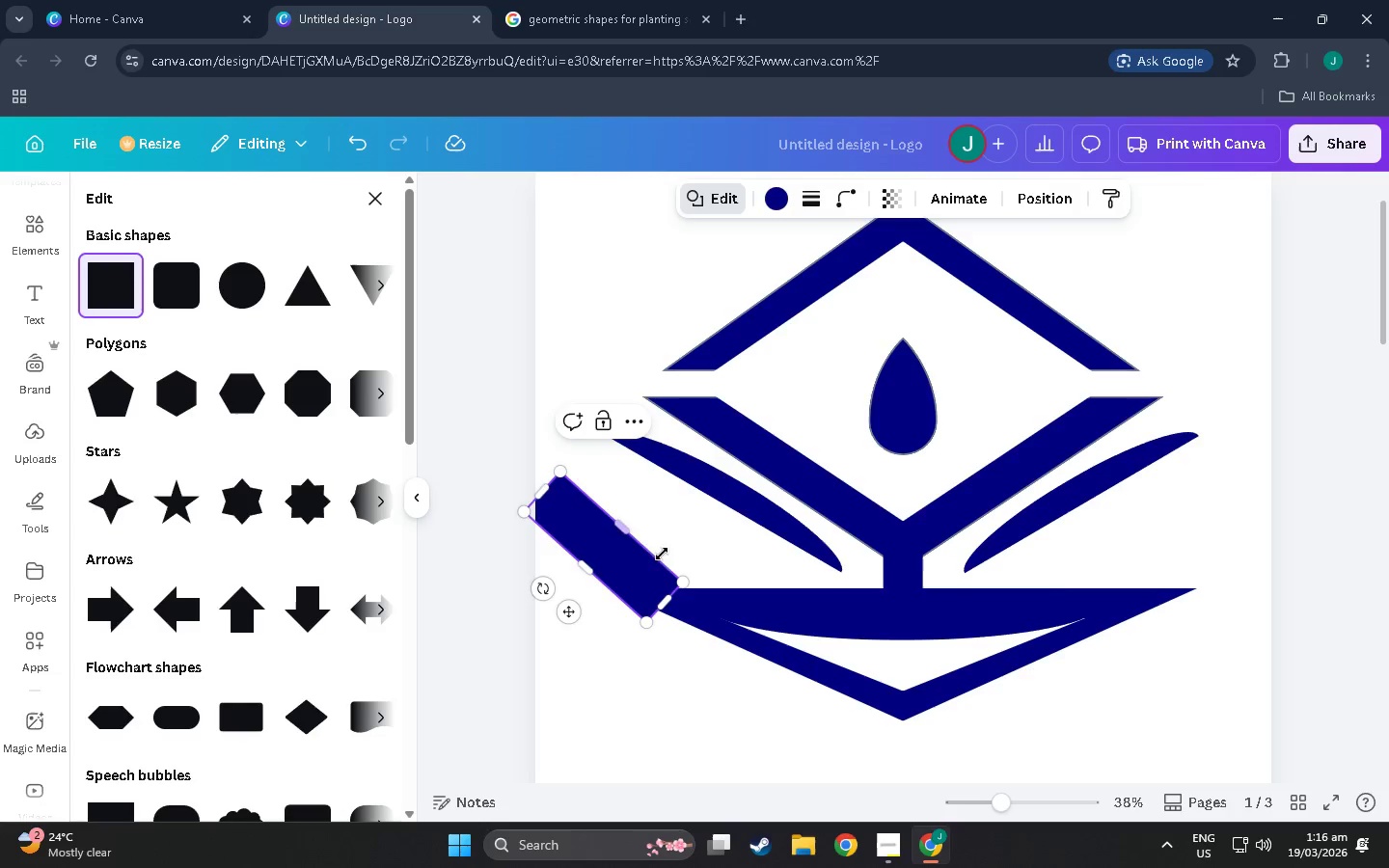 
left_click([667, 544])
 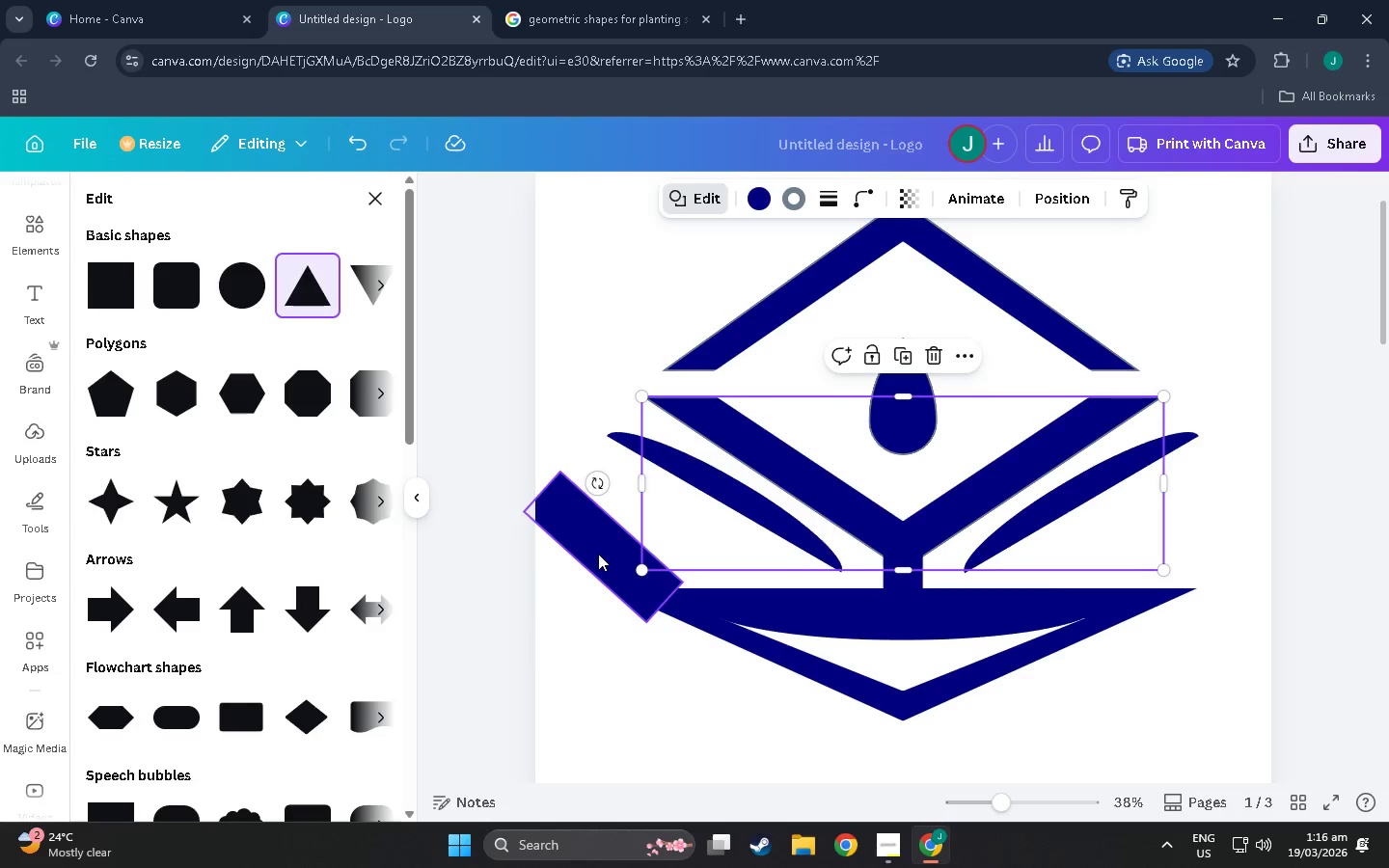 
left_click_drag(start_coordinate=[596, 546], to_coordinate=[626, 517])
 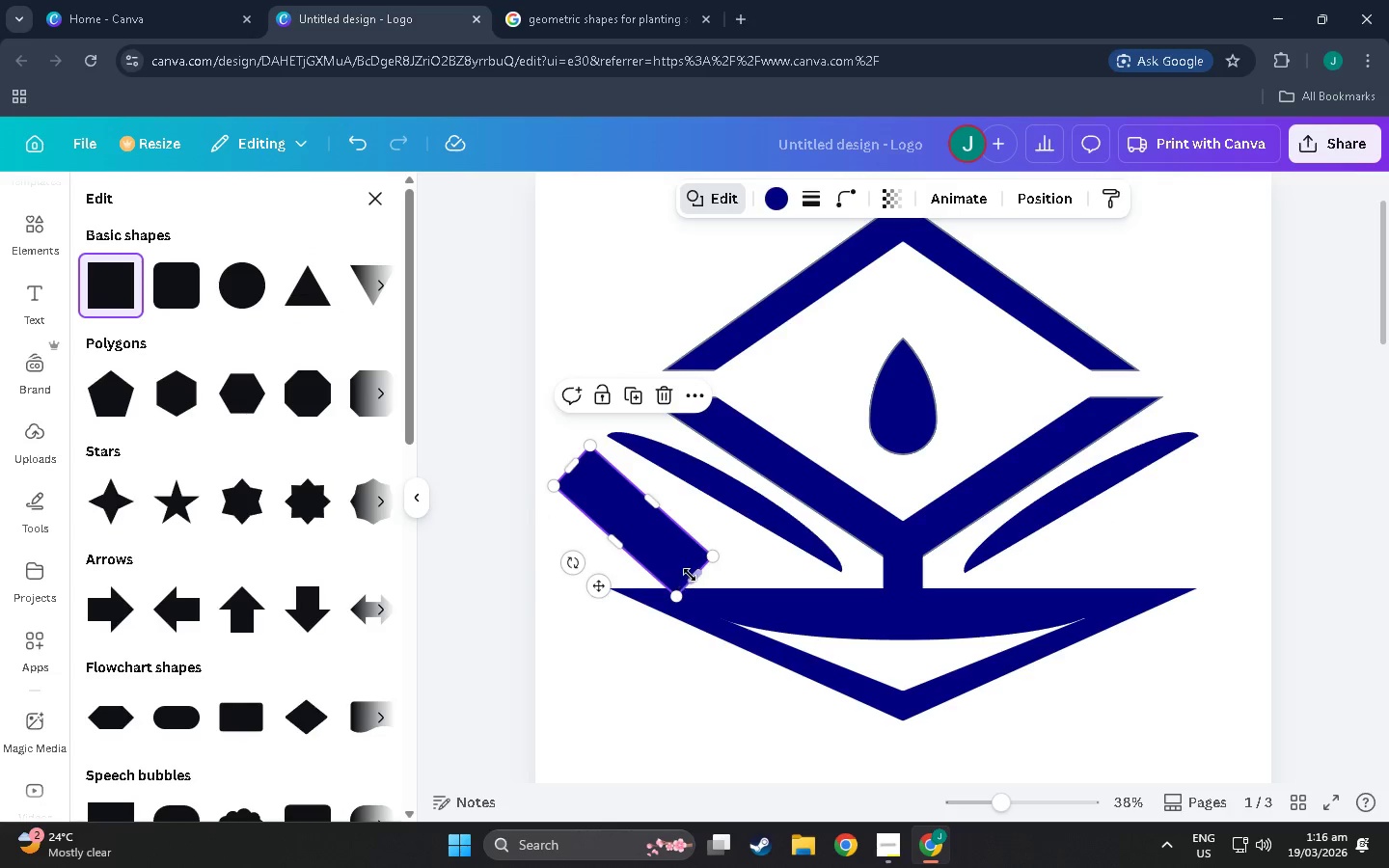 
left_click_drag(start_coordinate=[690, 575], to_coordinate=[722, 621])
 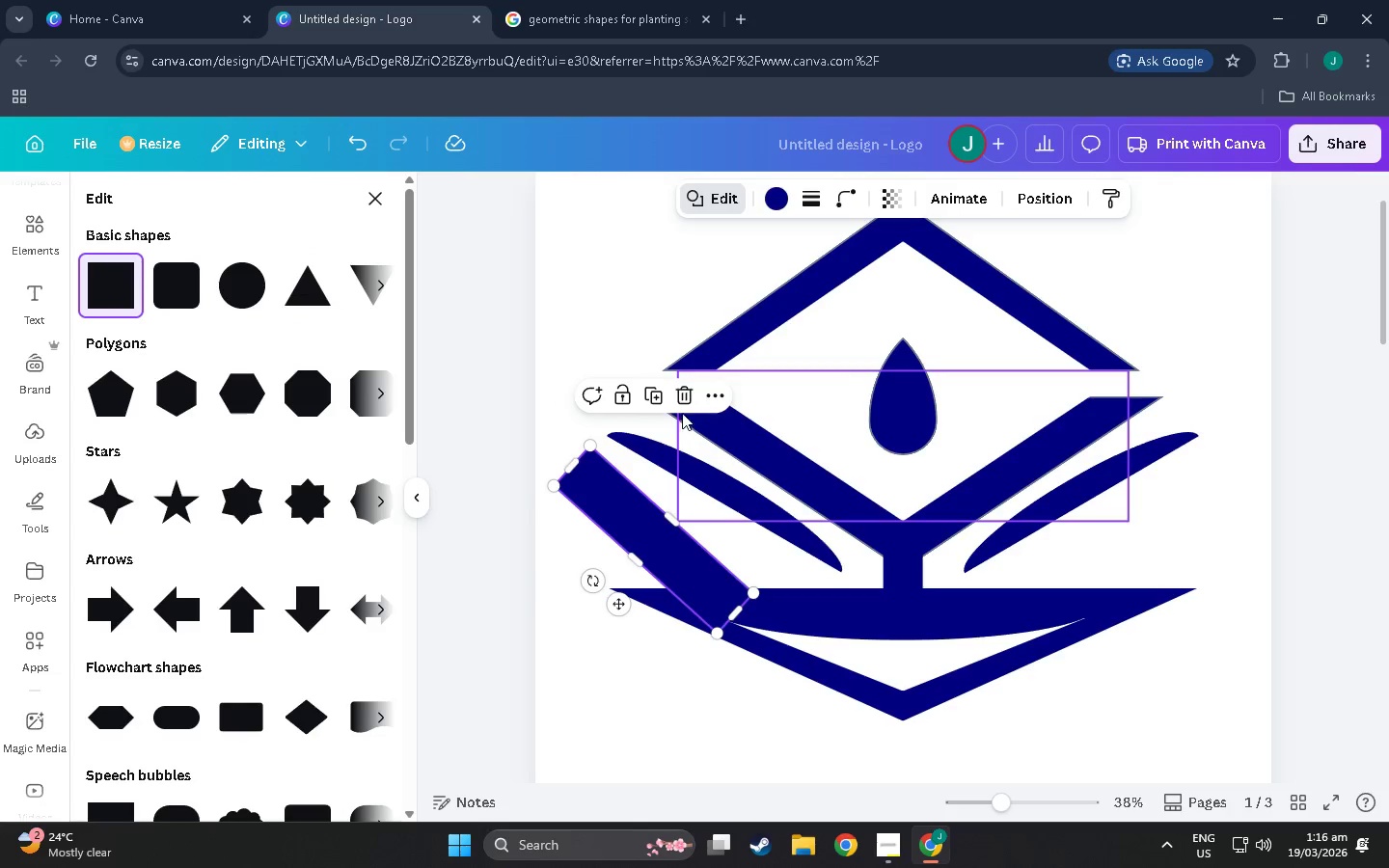 
left_click([688, 391])
 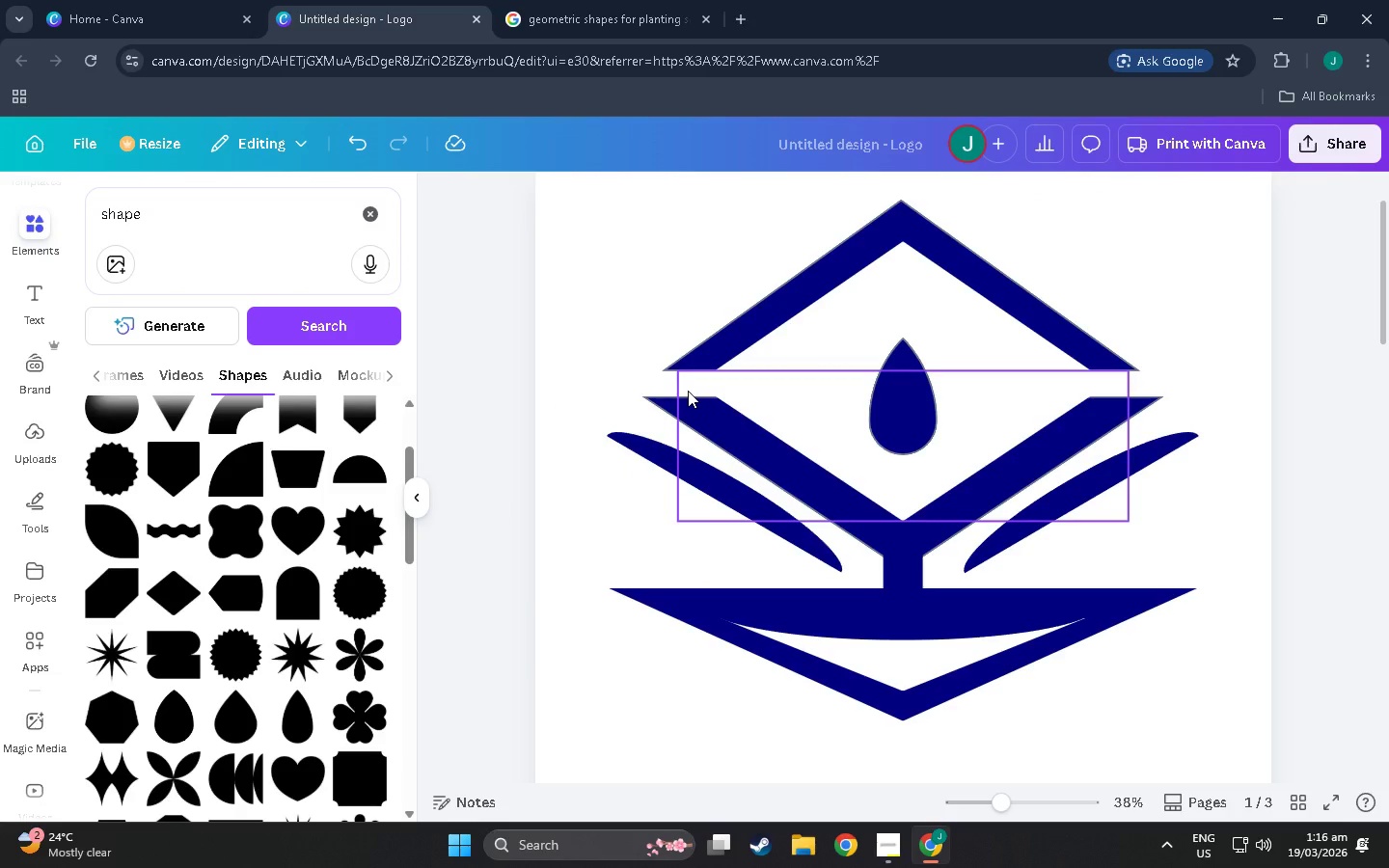 
left_click([1263, 273])
 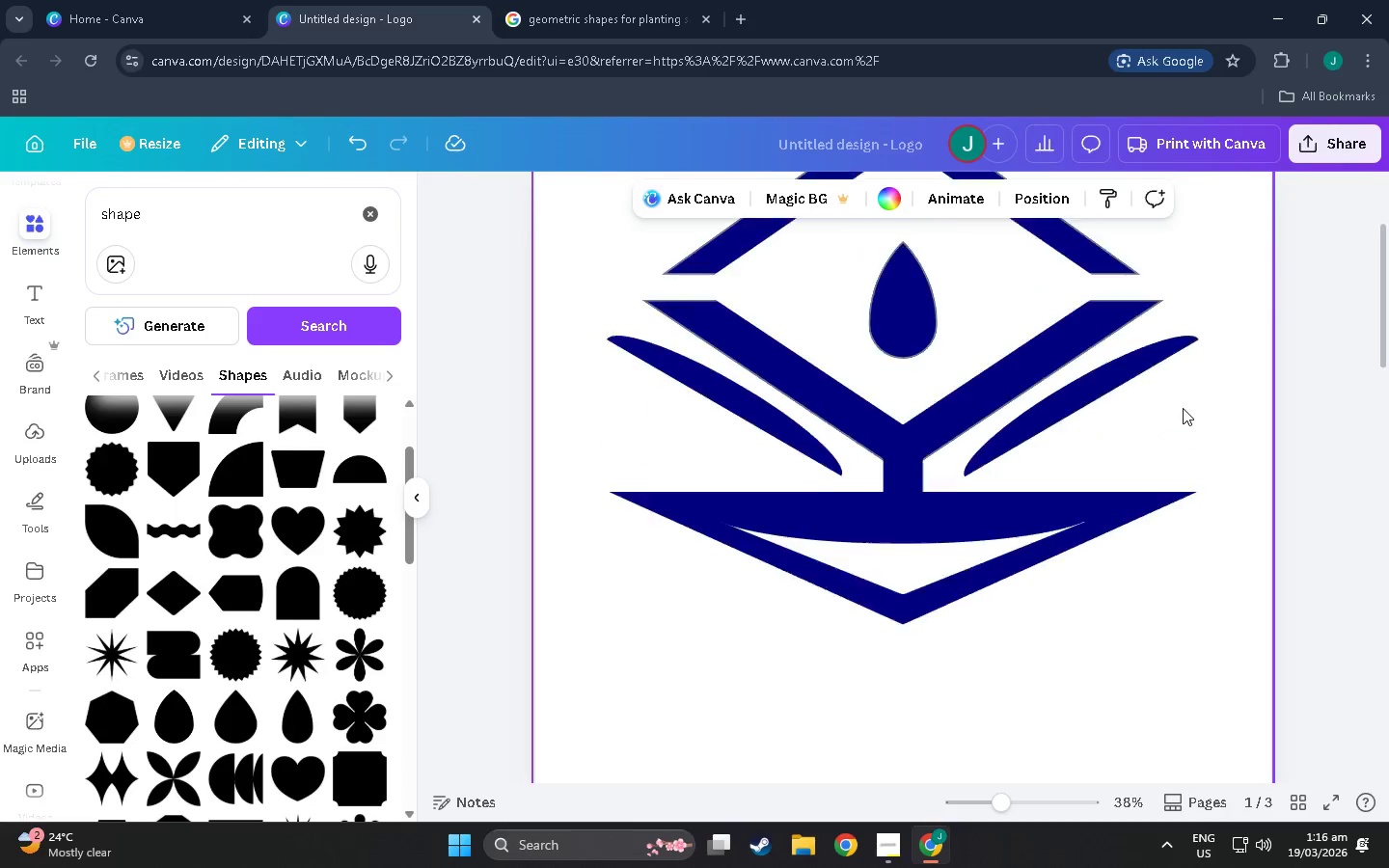 
hold_key(key=ControlLeft, duration=1.12)
 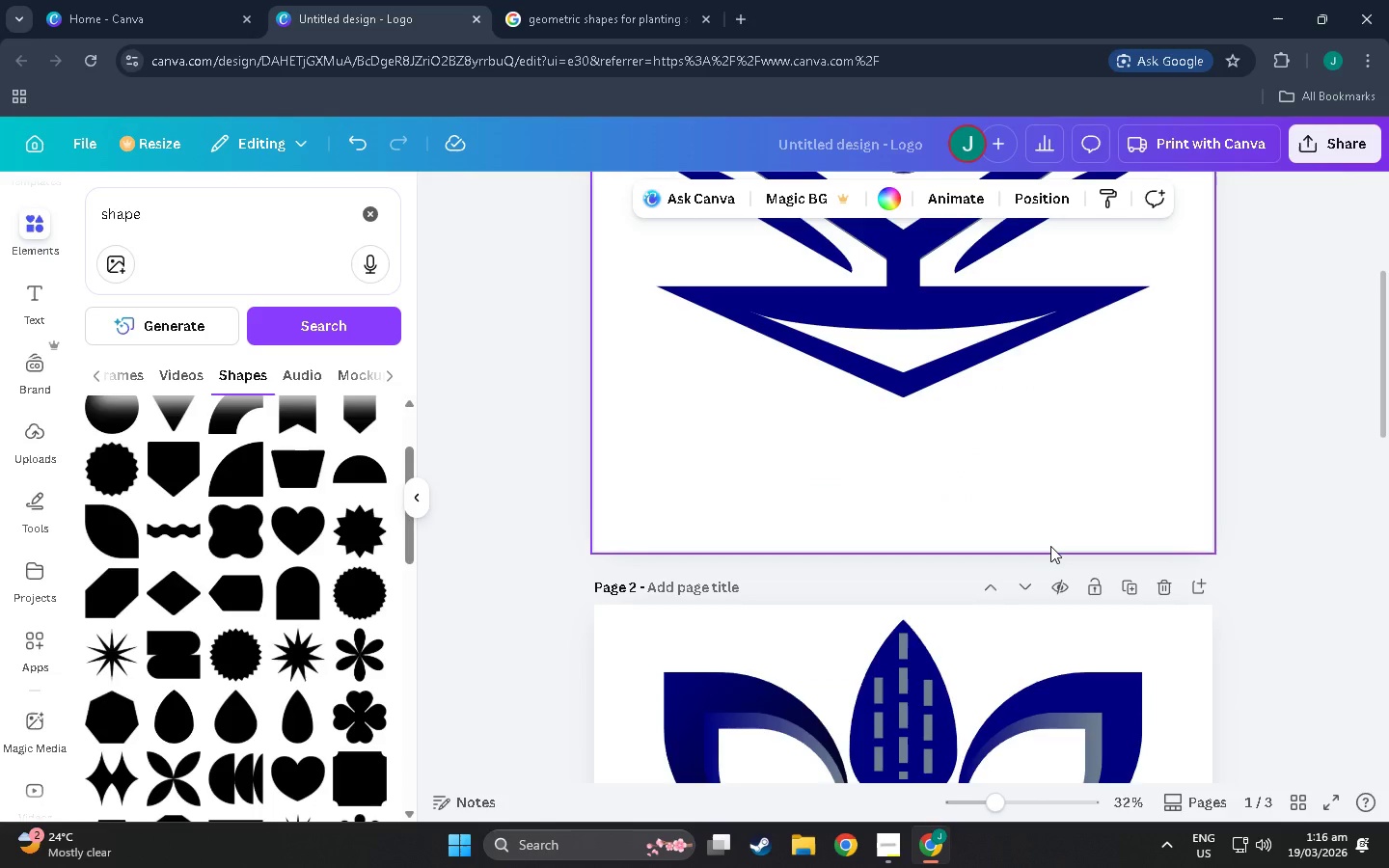 
scroll: coordinate [1113, 554], scroll_direction: down, amount: 8.0
 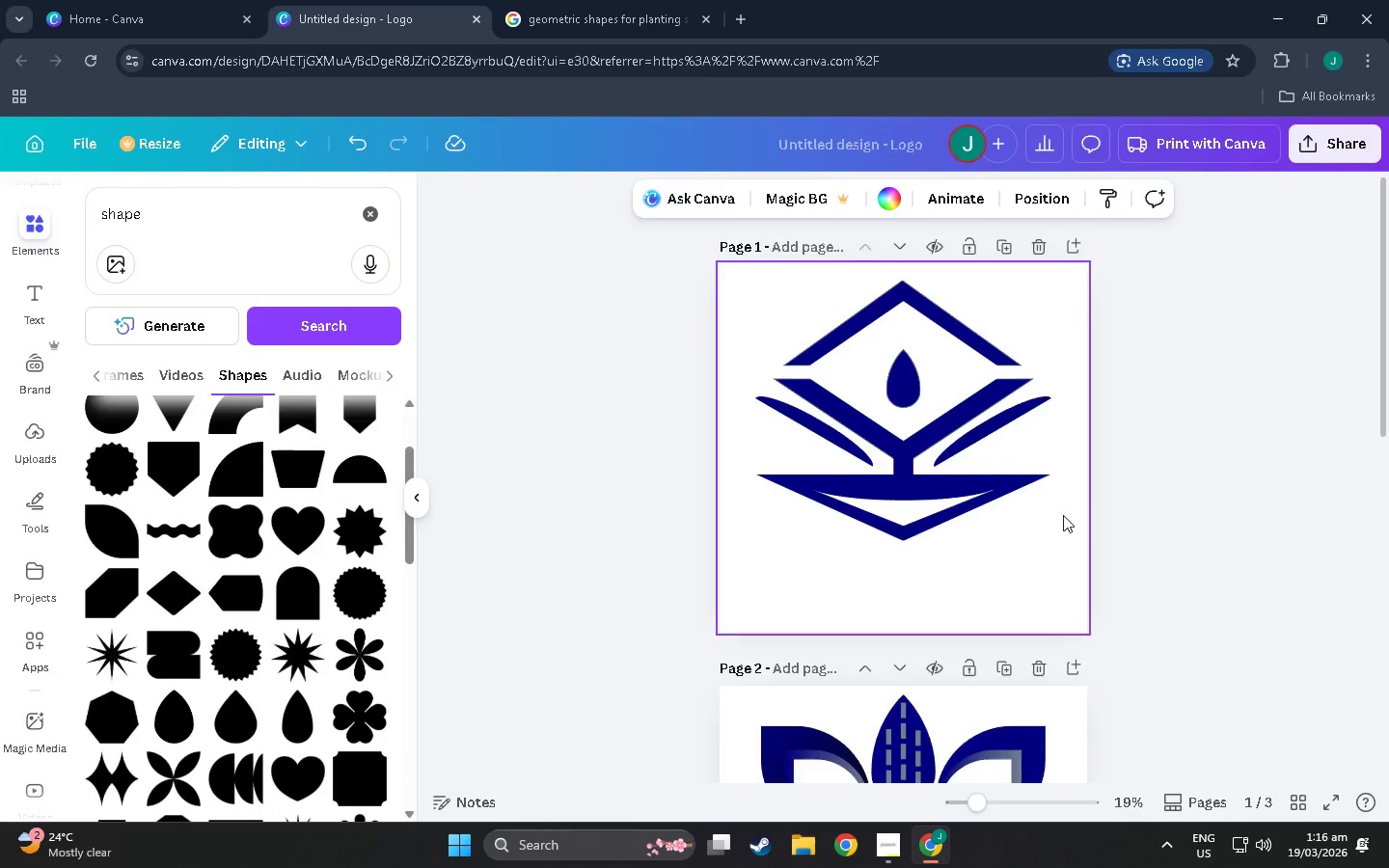 
hold_key(key=ControlLeft, duration=0.69)
scroll: coordinate [1050, 545], scroll_direction: down, amount: 11.0
 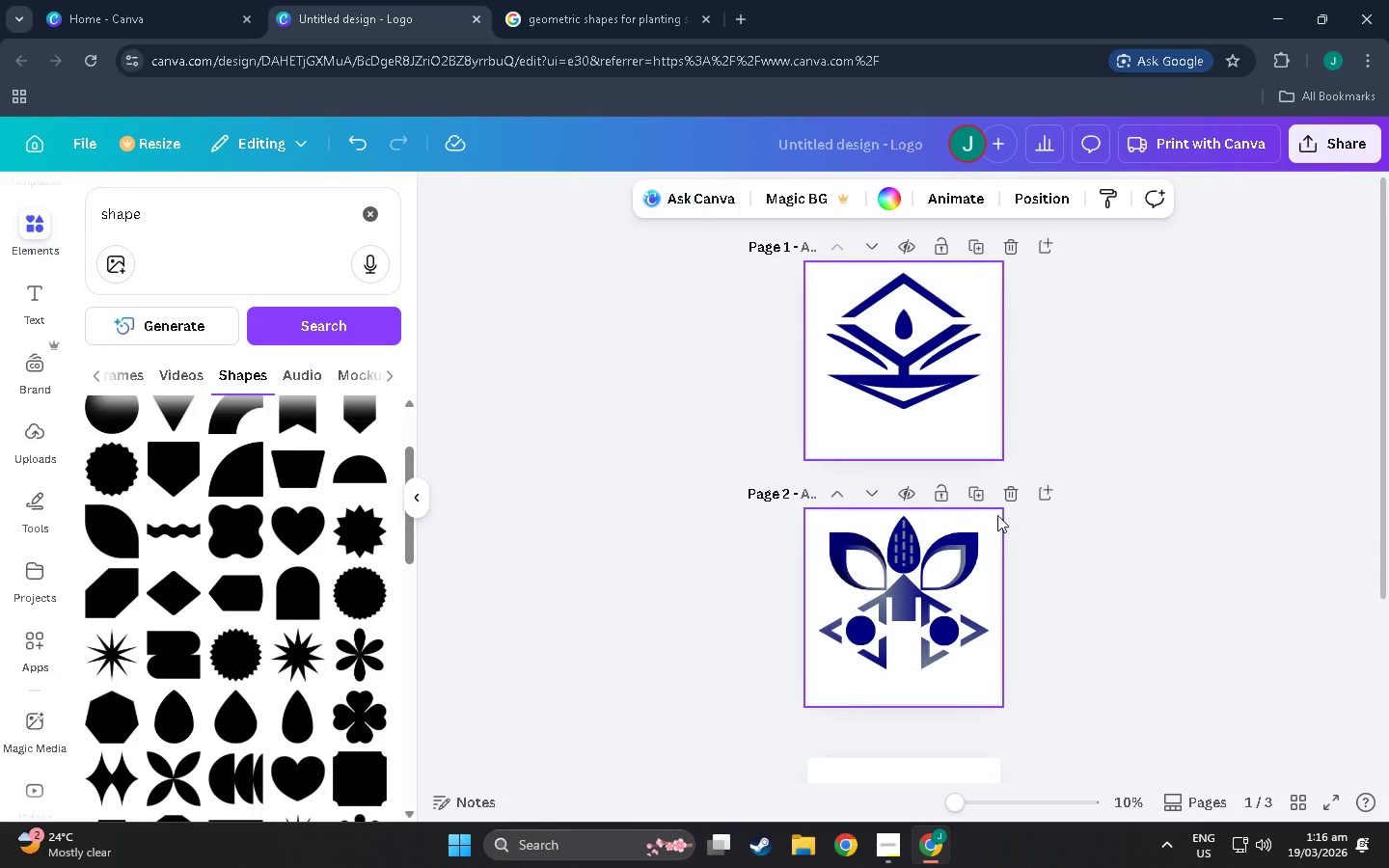 
wait(25.67)
 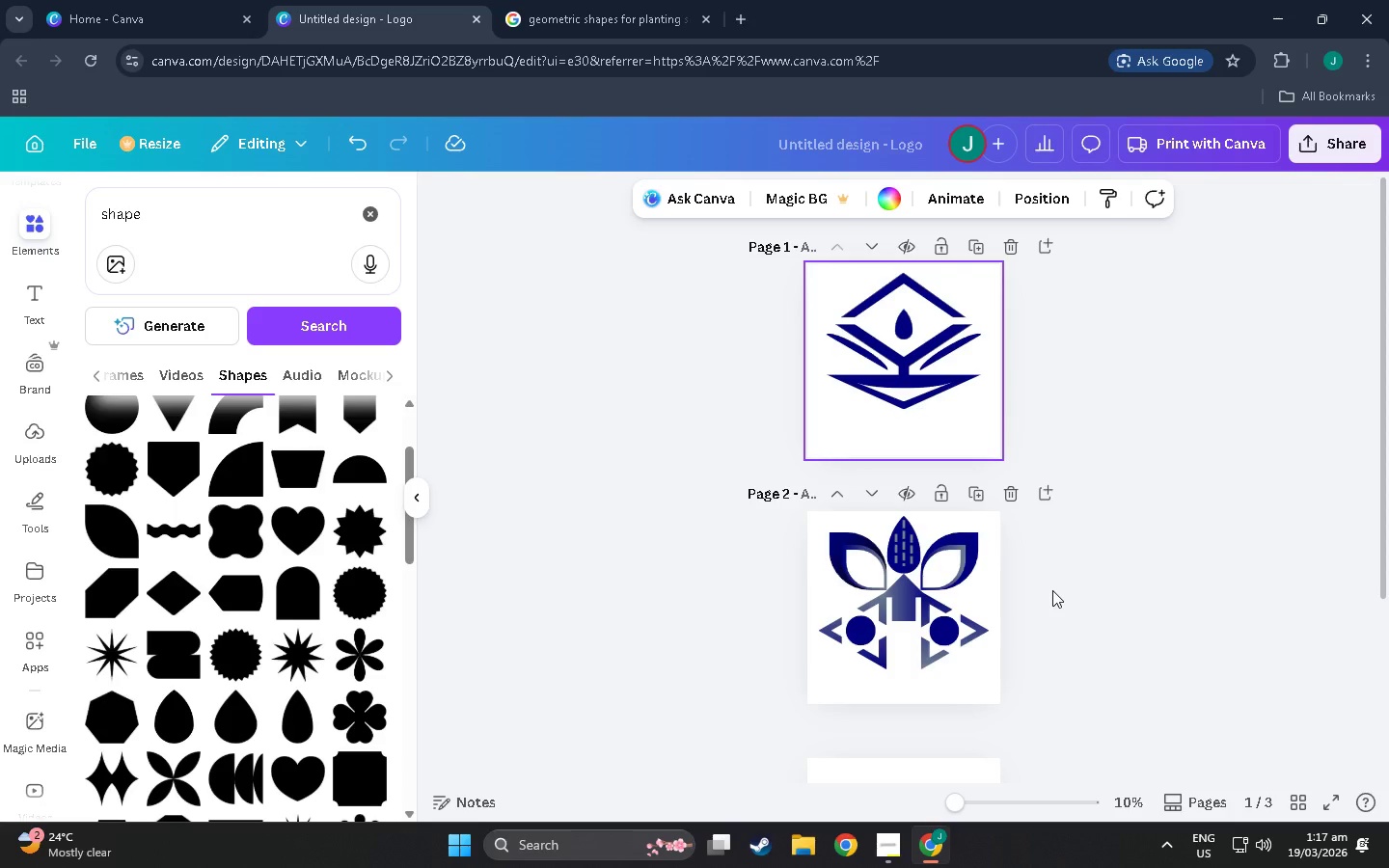 
hold_key(key=ControlLeft, duration=1.5)
scroll: coordinate [915, 627], scroll_direction: up, amount: 7.0
 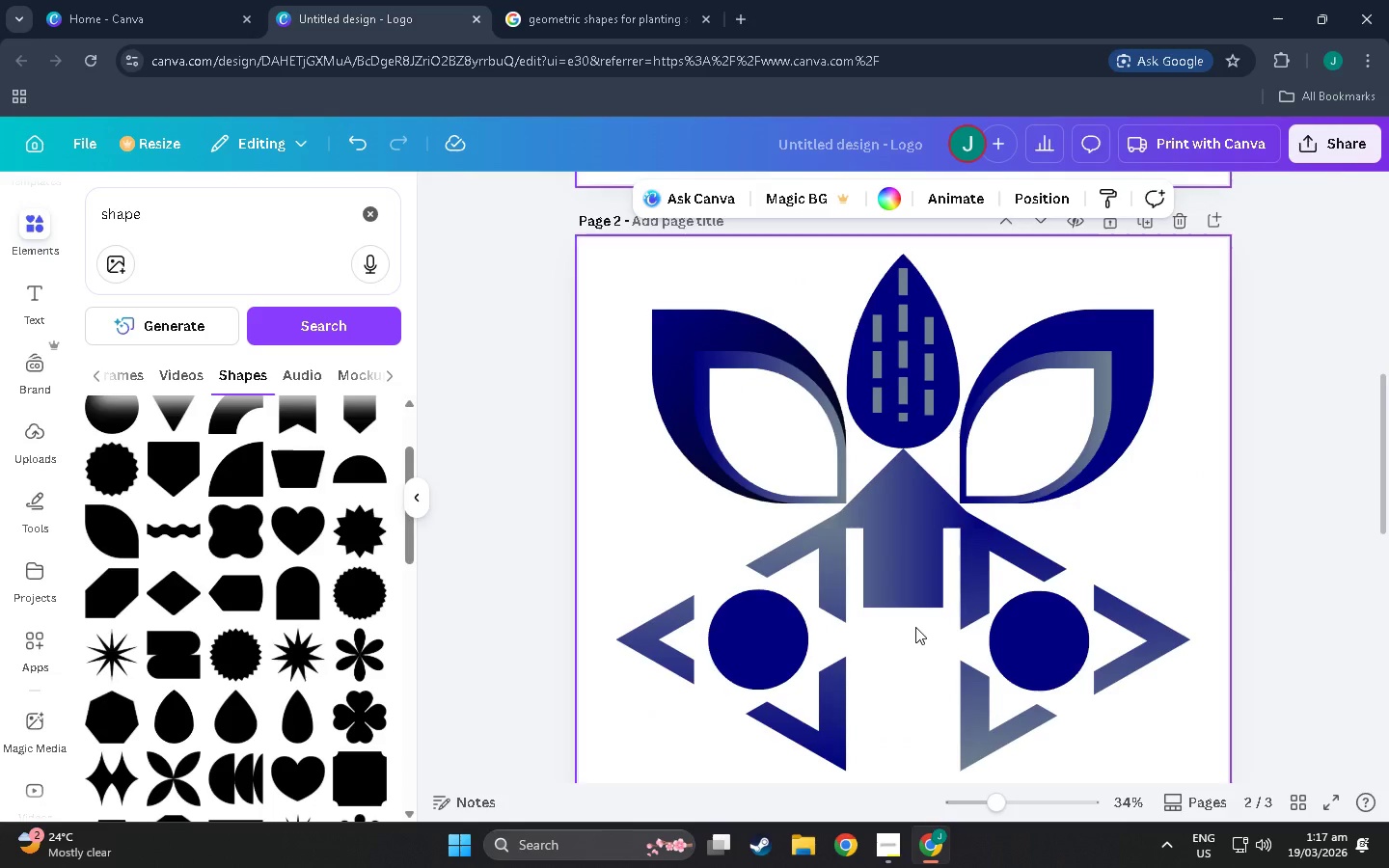 
hold_key(key=ControlLeft, duration=0.84)
 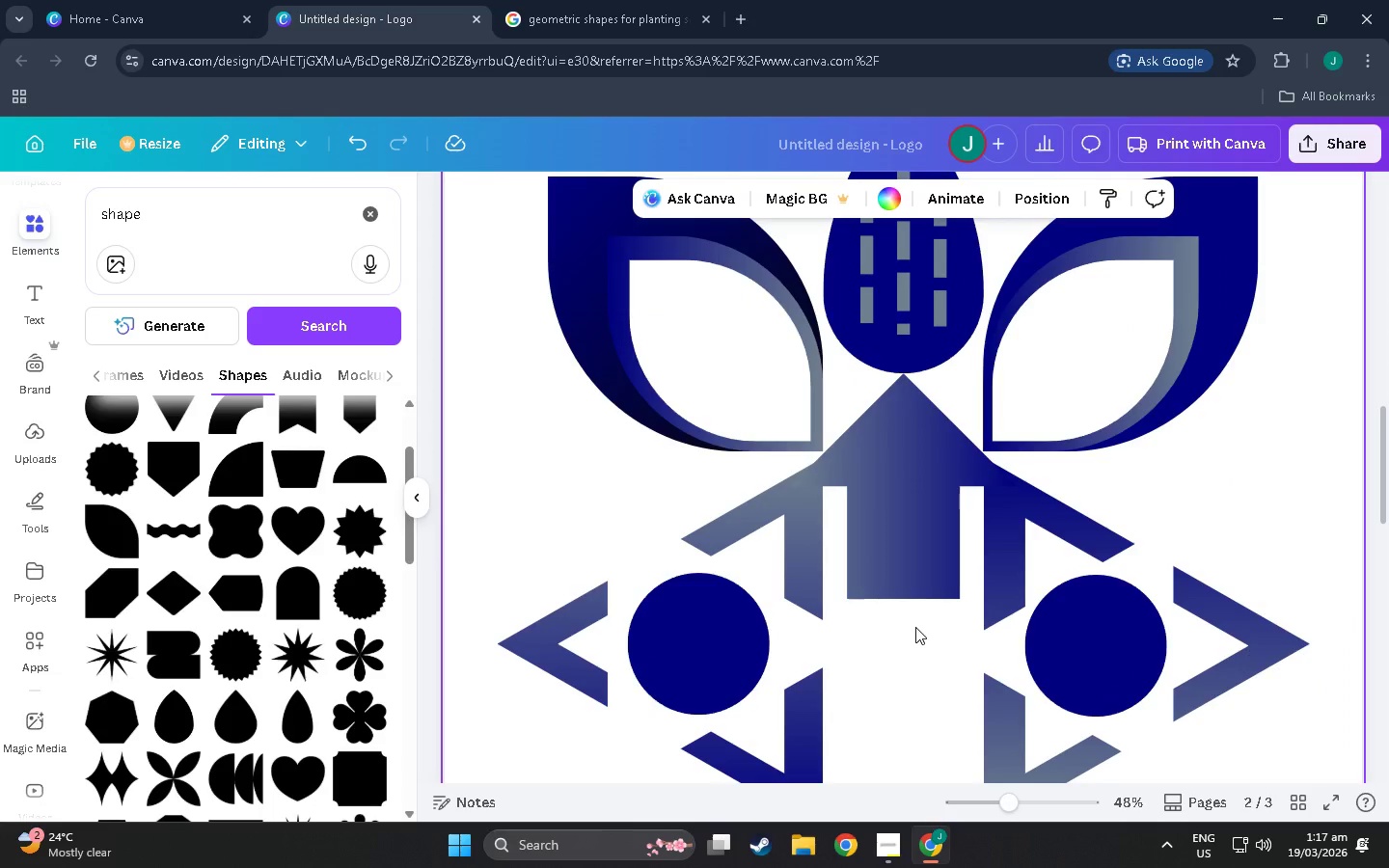 
key(Alt+AltLeft)
 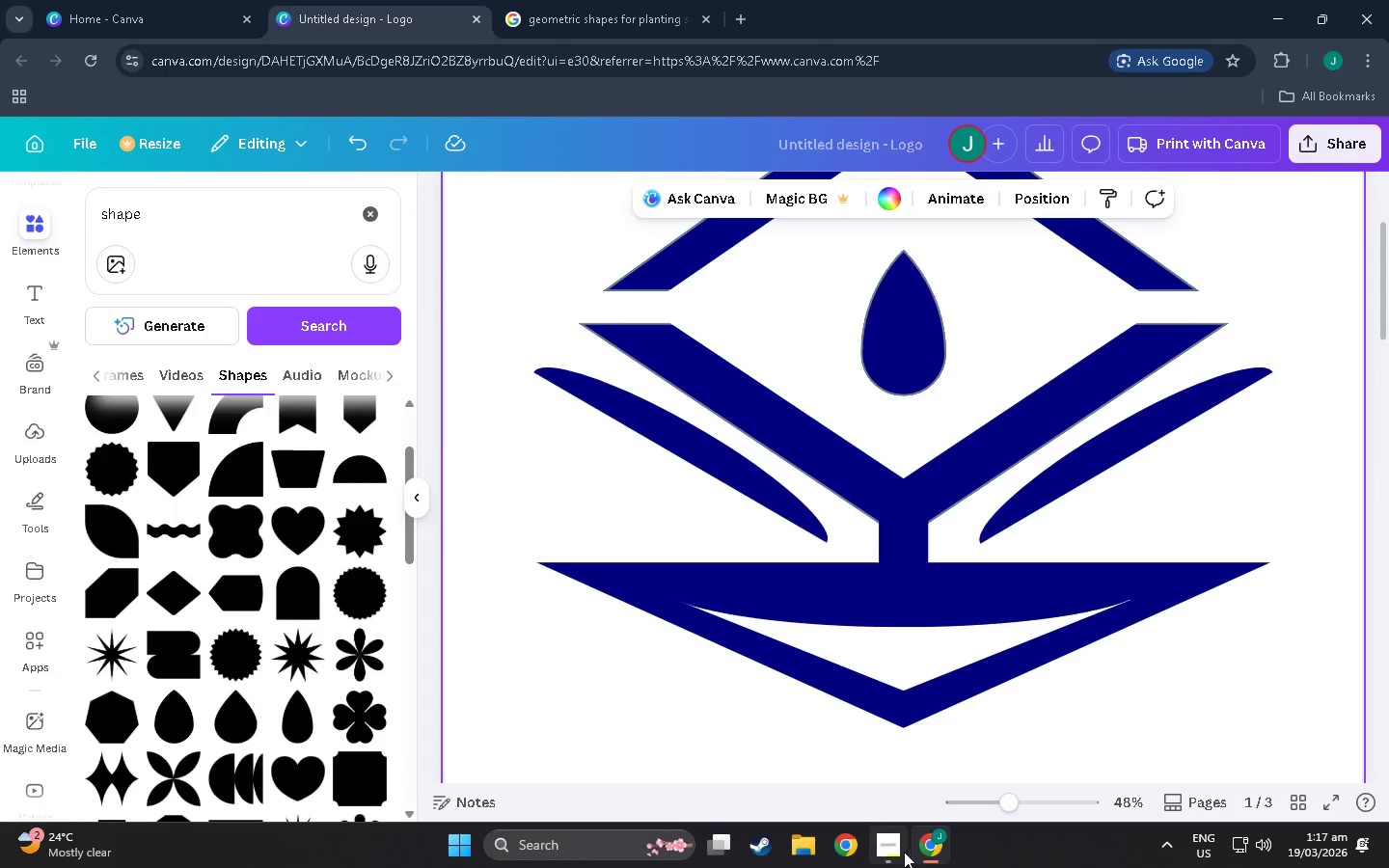 
key(Alt+Tab)
 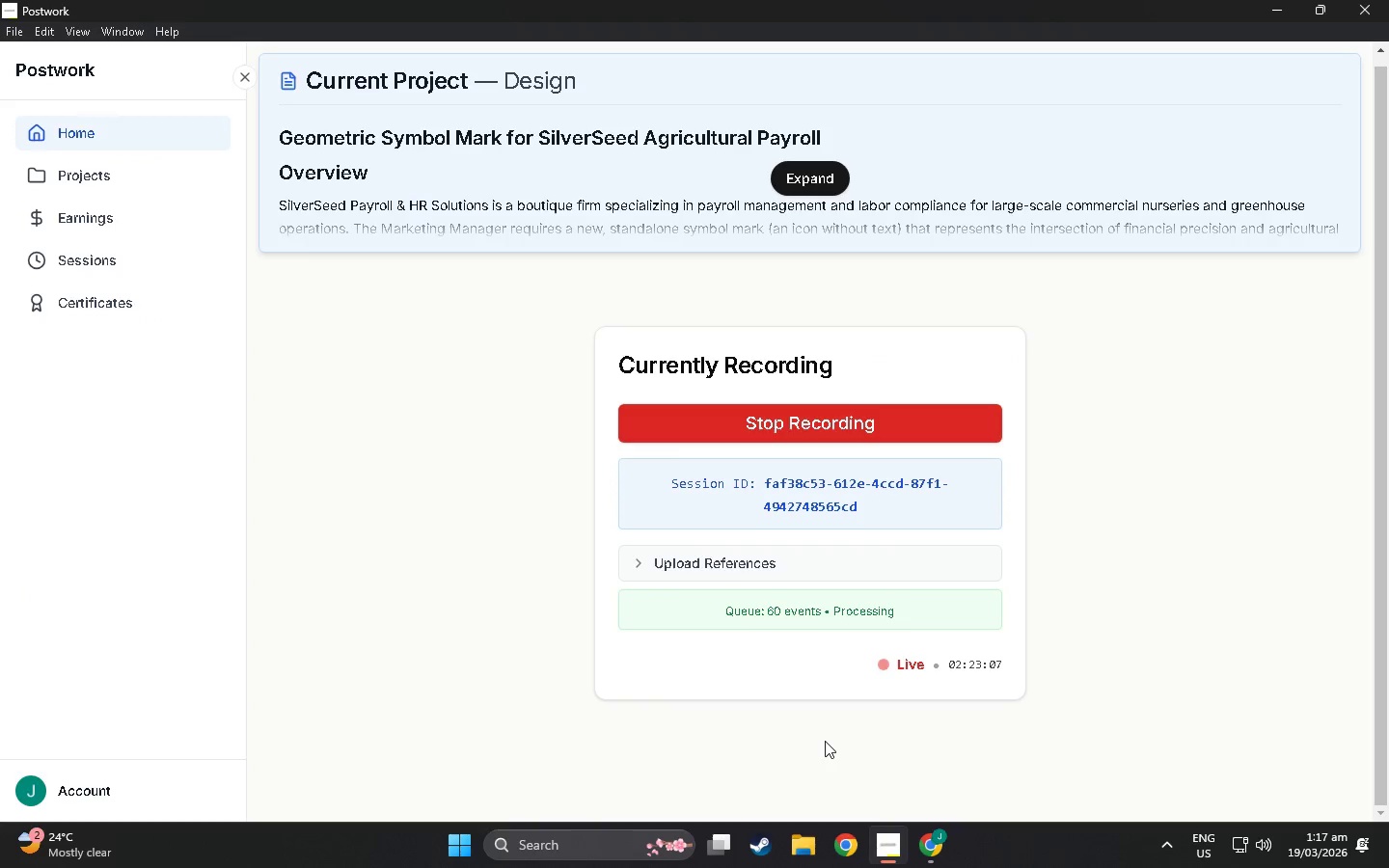 
scroll: coordinate [919, 634], scroll_direction: up, amount: 29.0